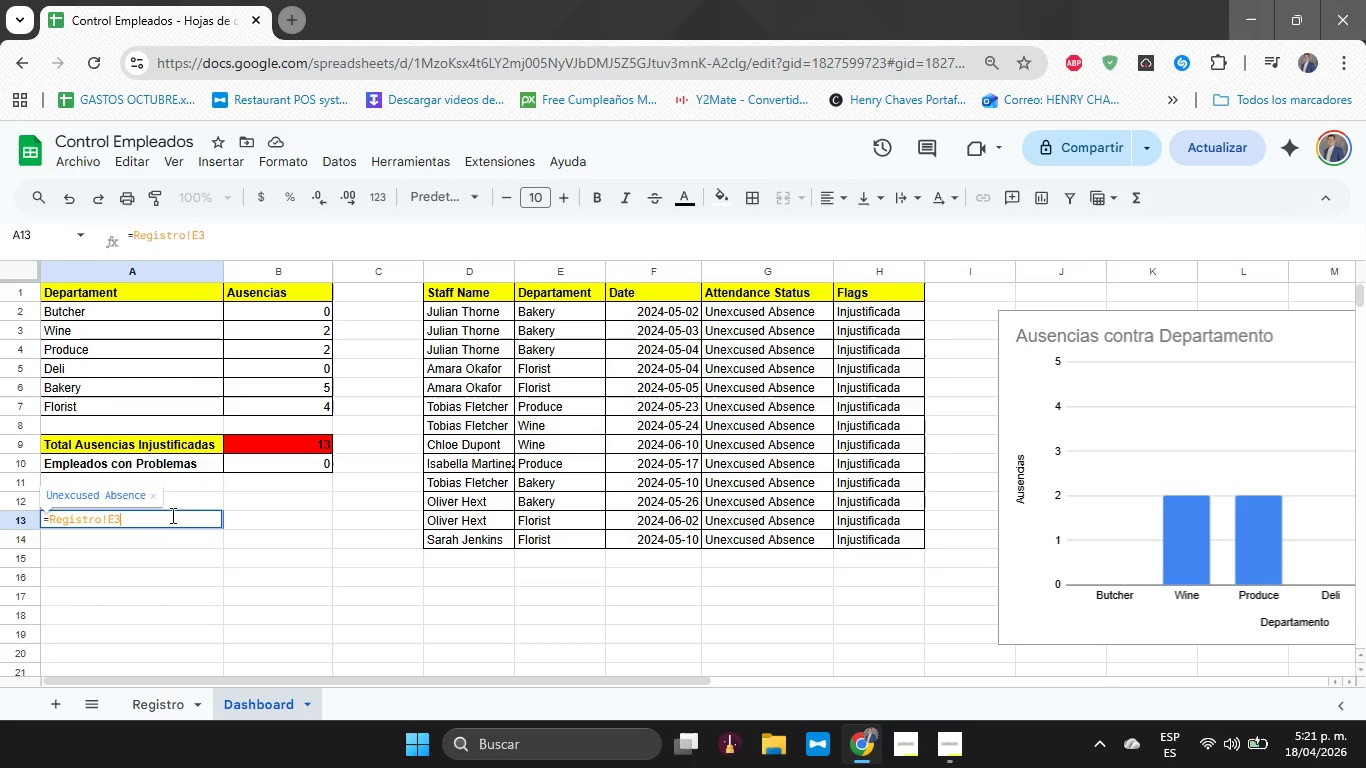 
left_click([146, 563])
 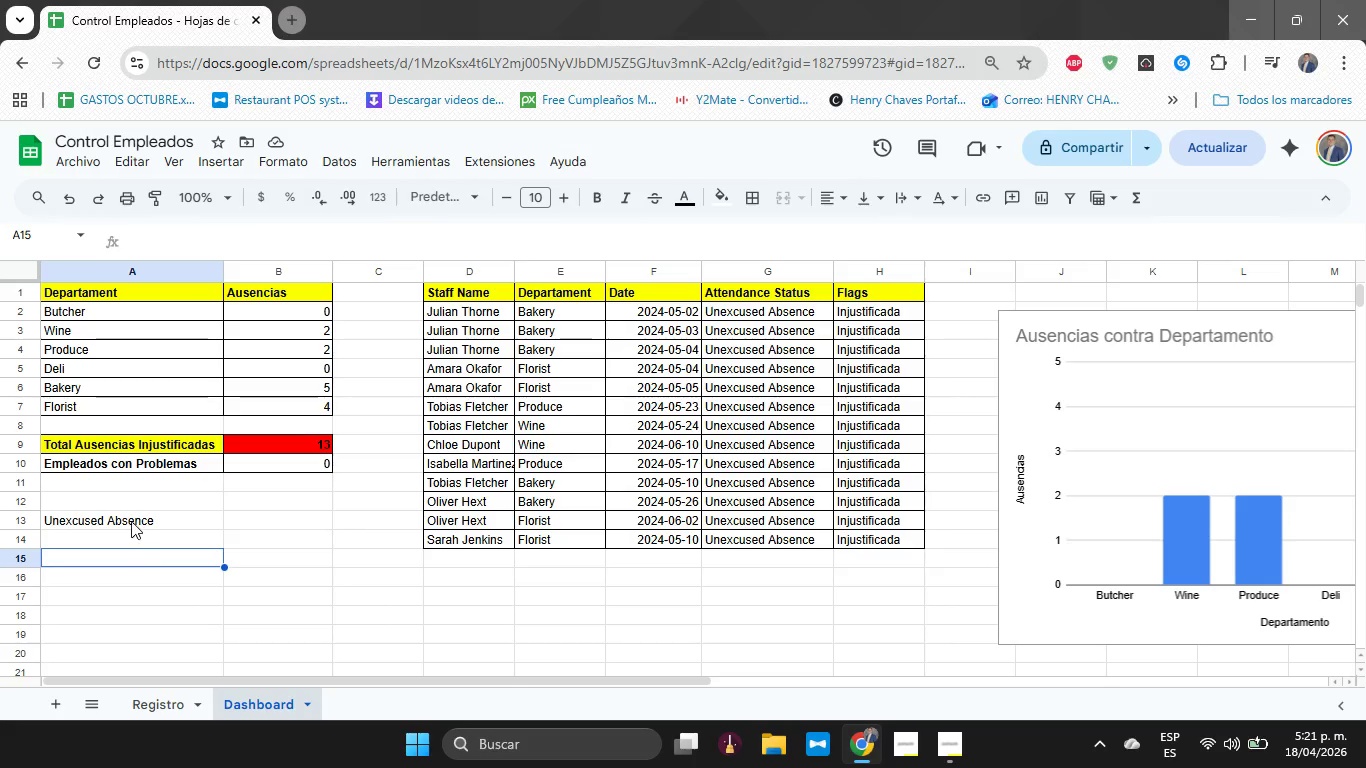 
left_click([130, 521])
 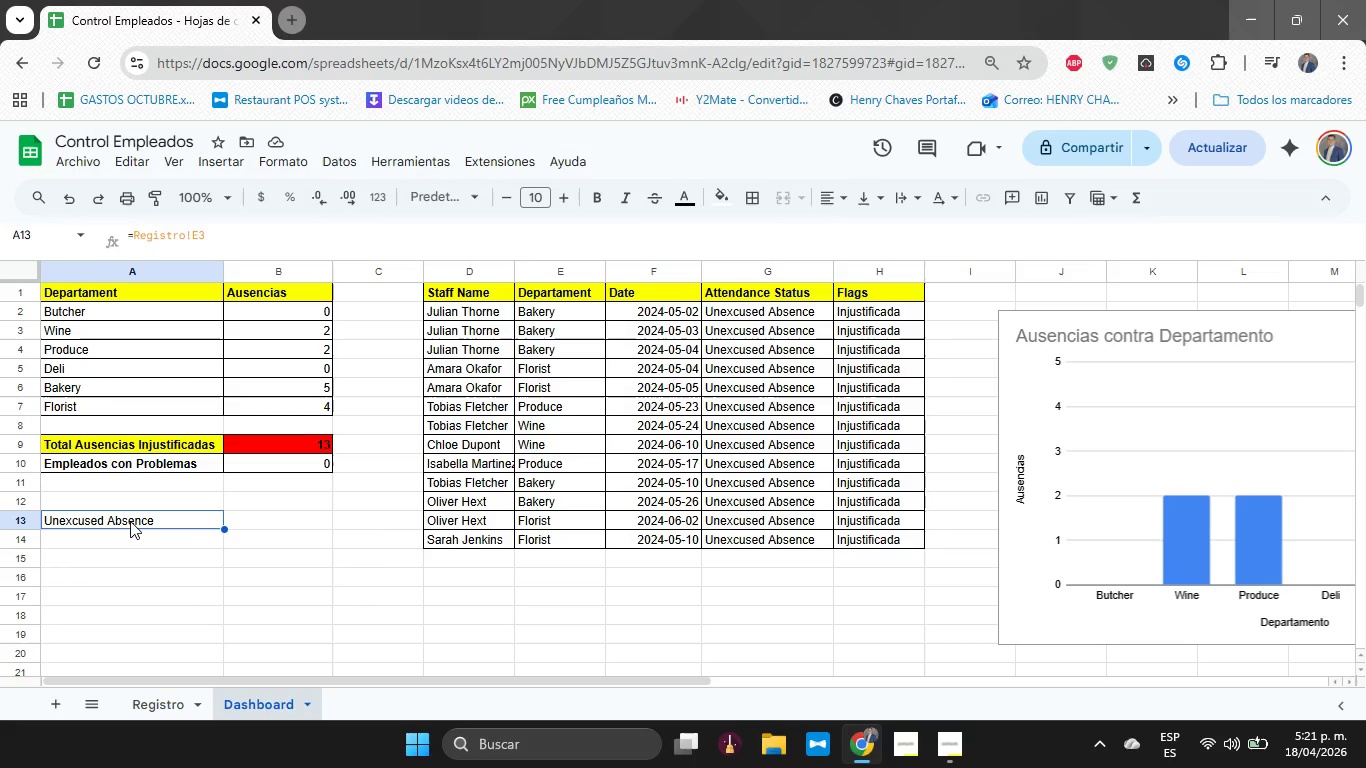 
key(Control+C)
 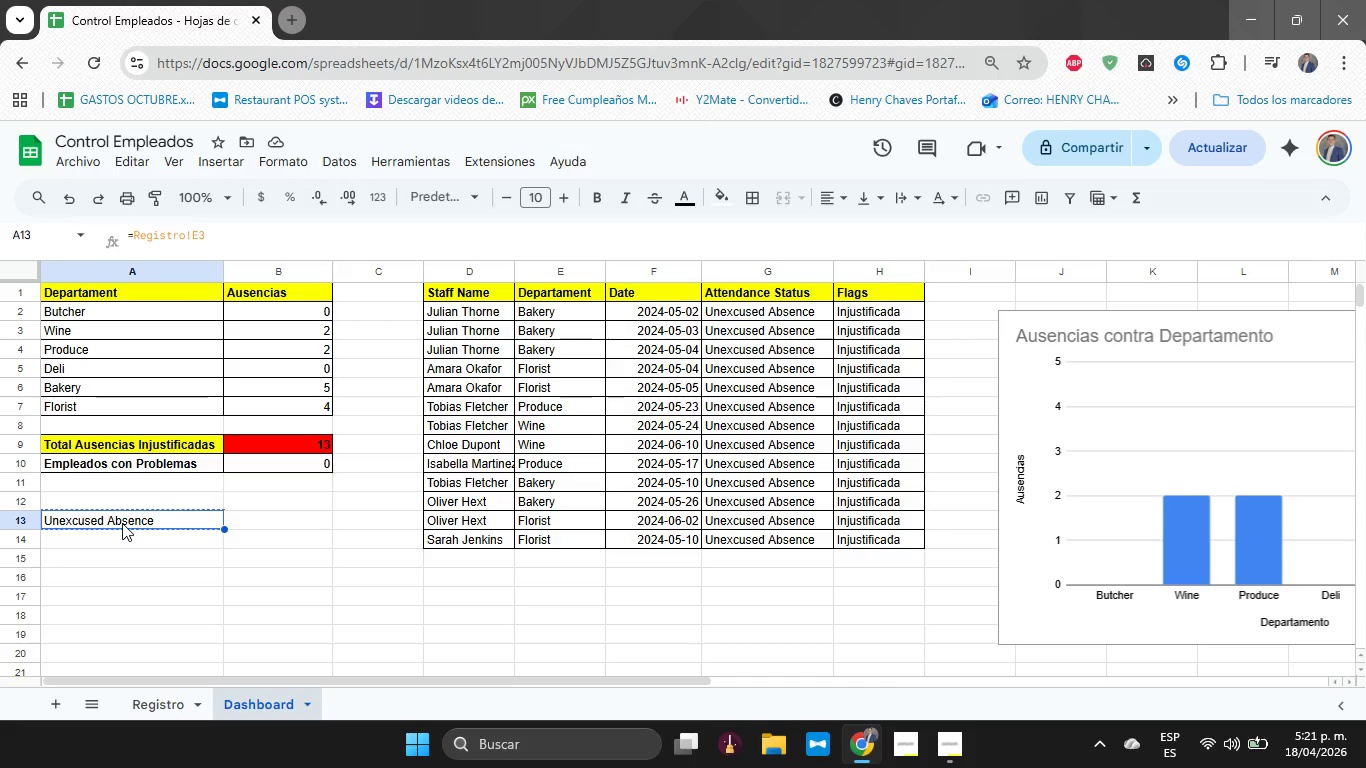 
wait(57.11)
 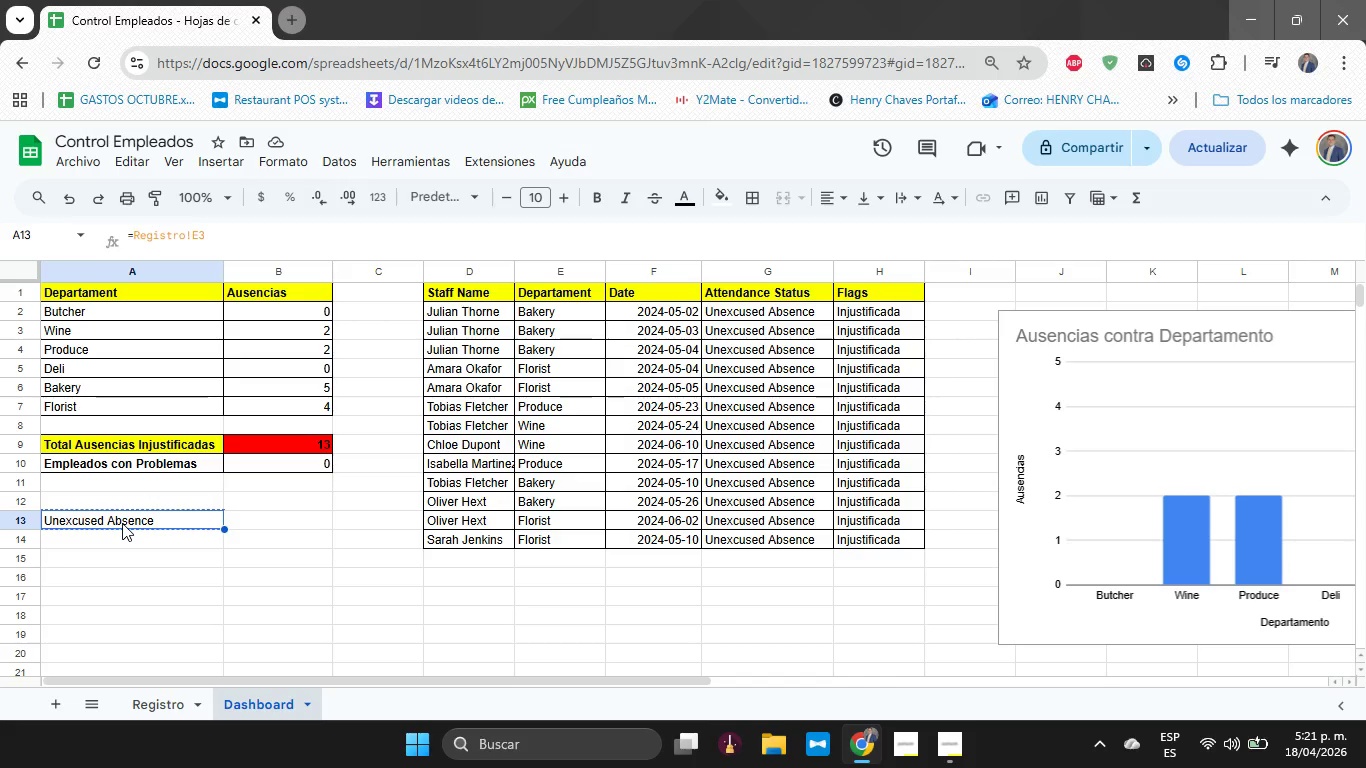 
left_click([266, 472])
 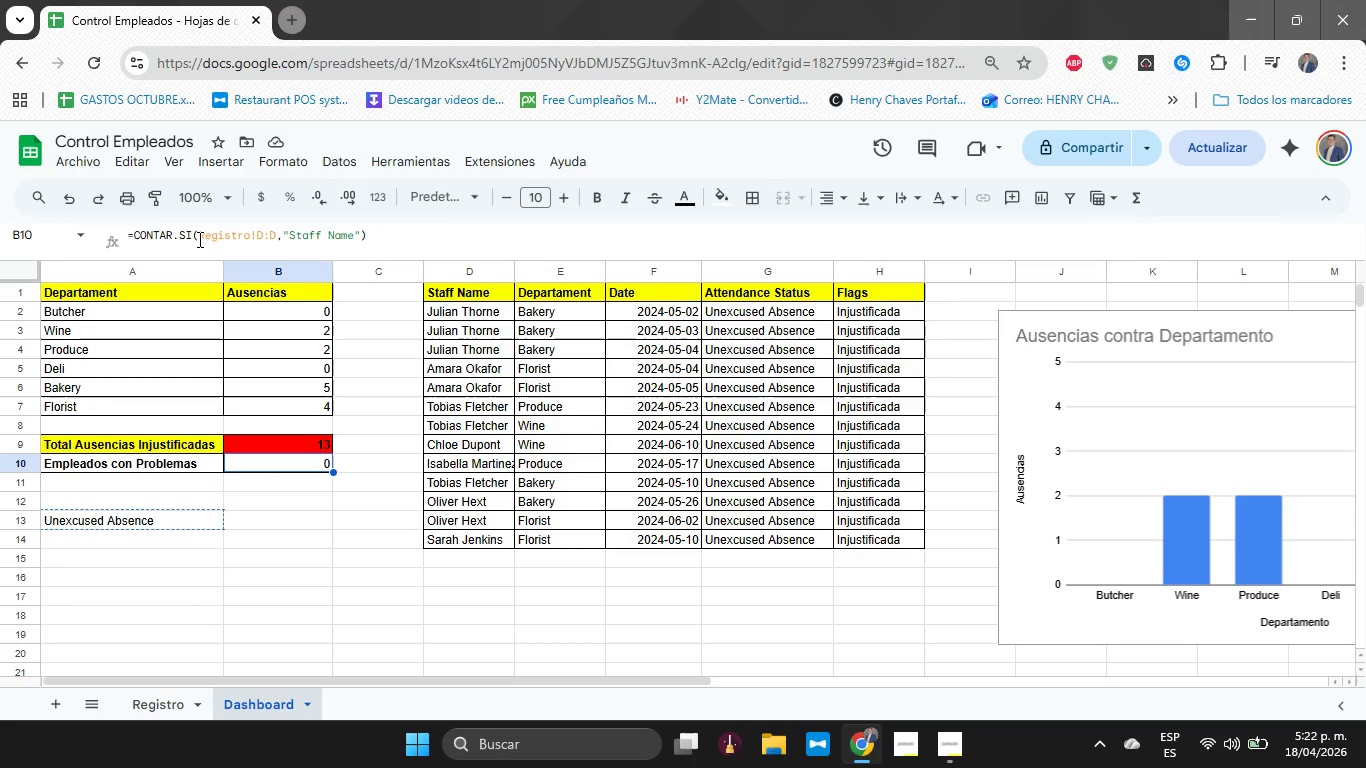 
wait(6.61)
 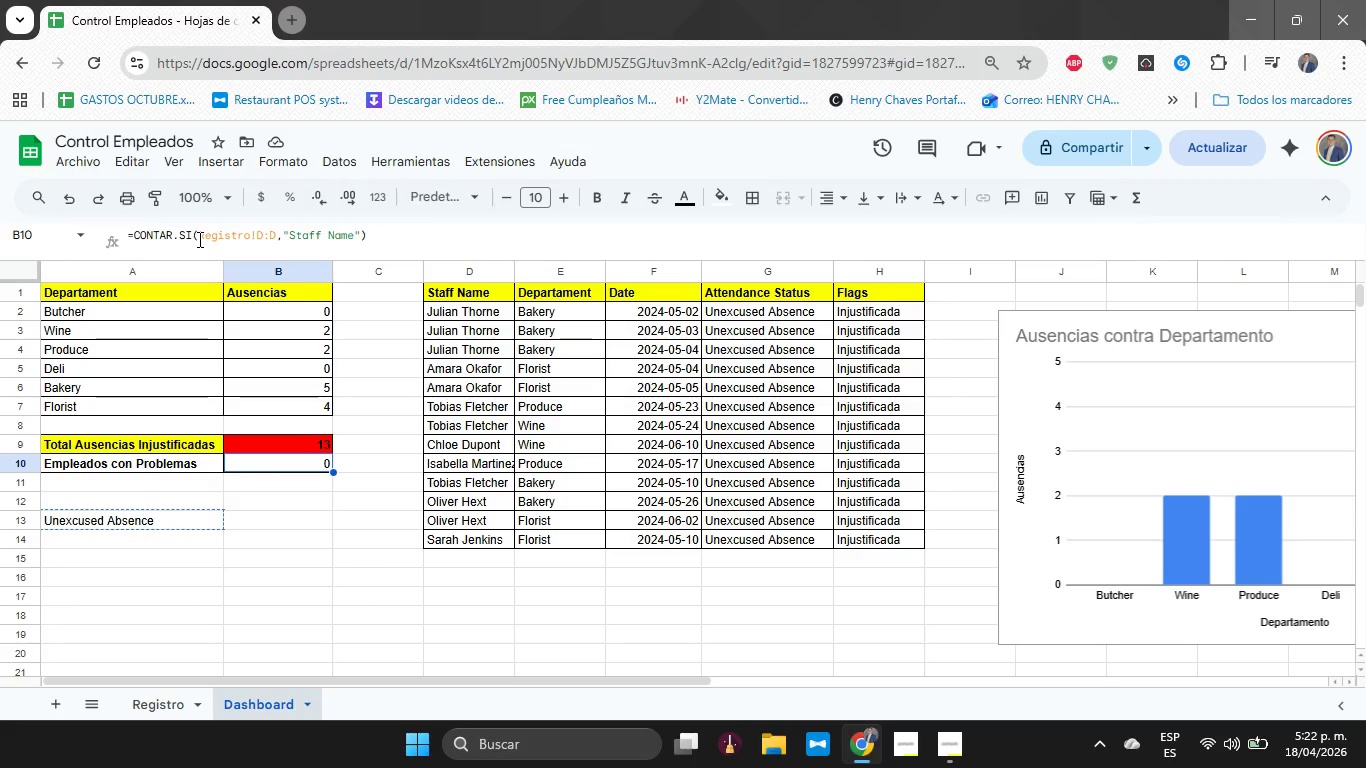 
left_click([264, 236])
 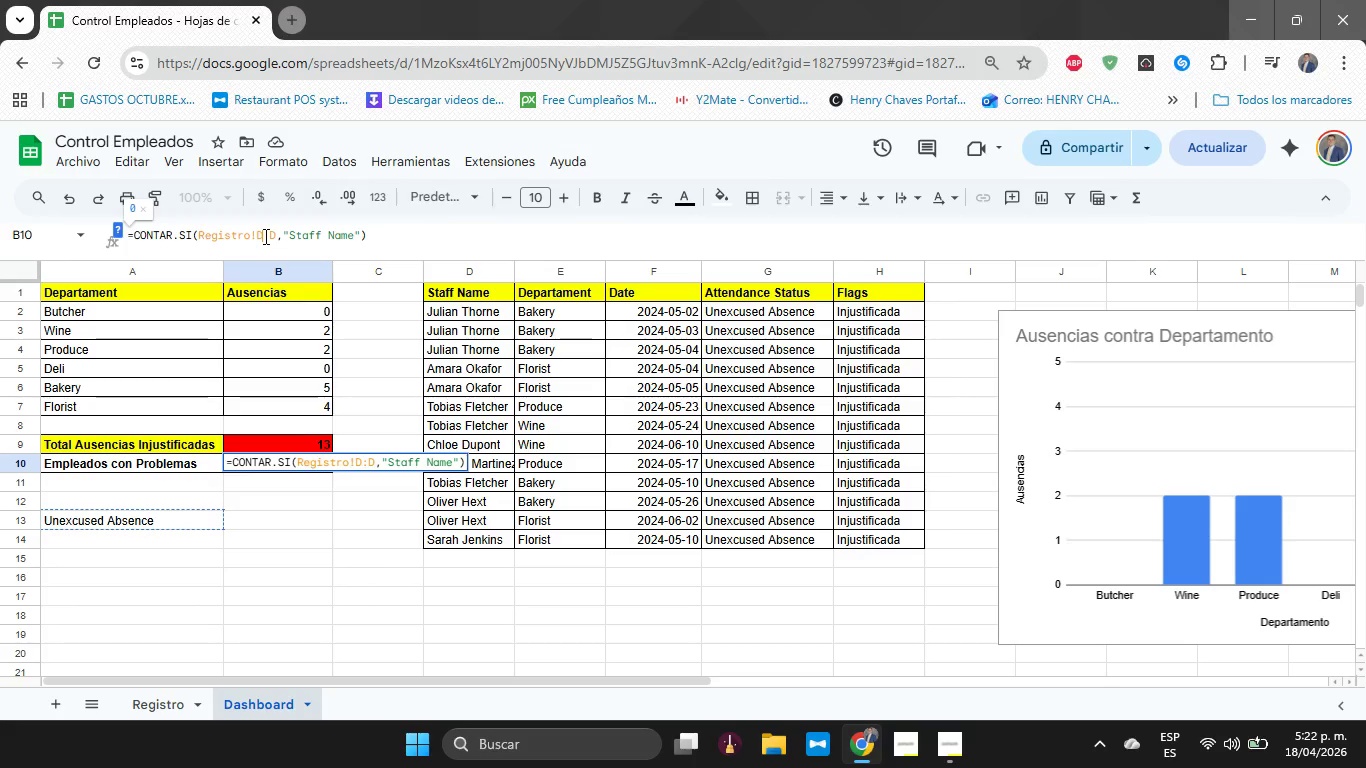 
key(Backspace)
 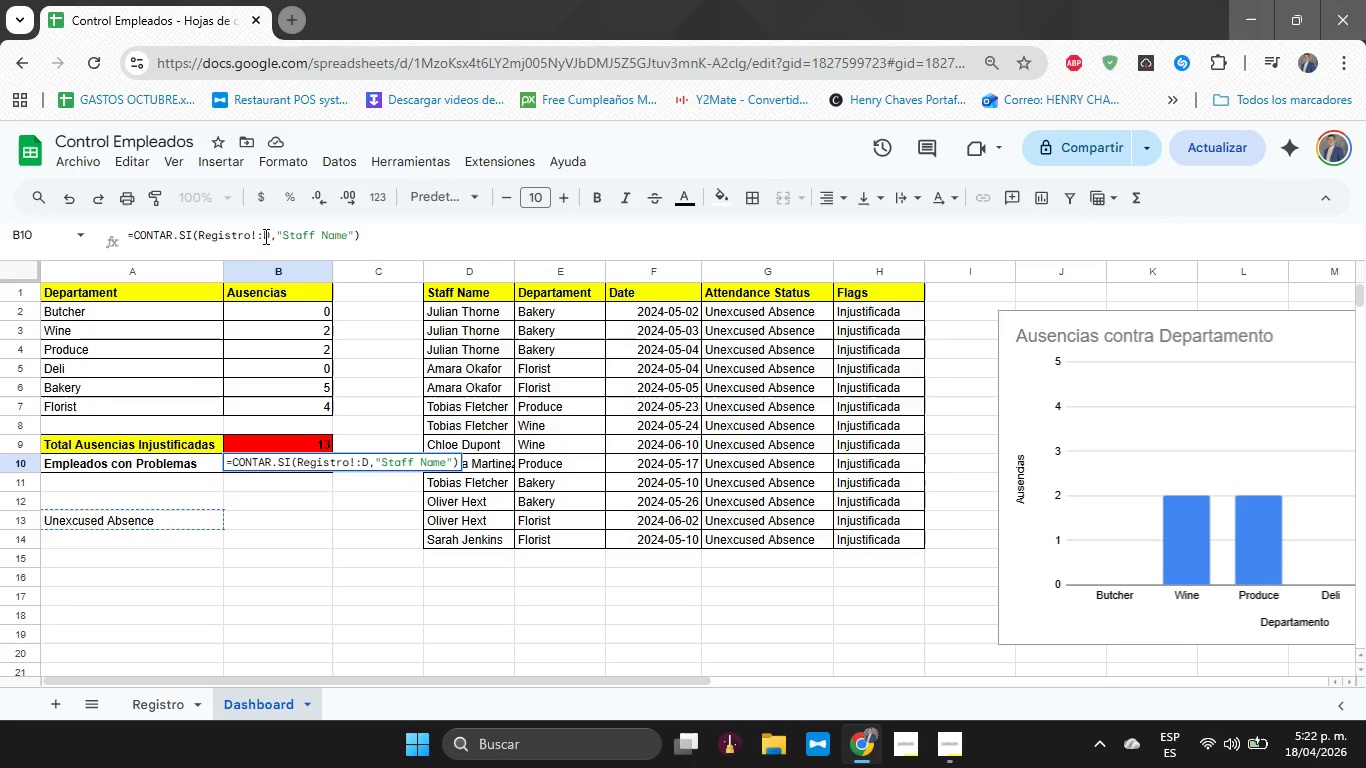 
key(E)
 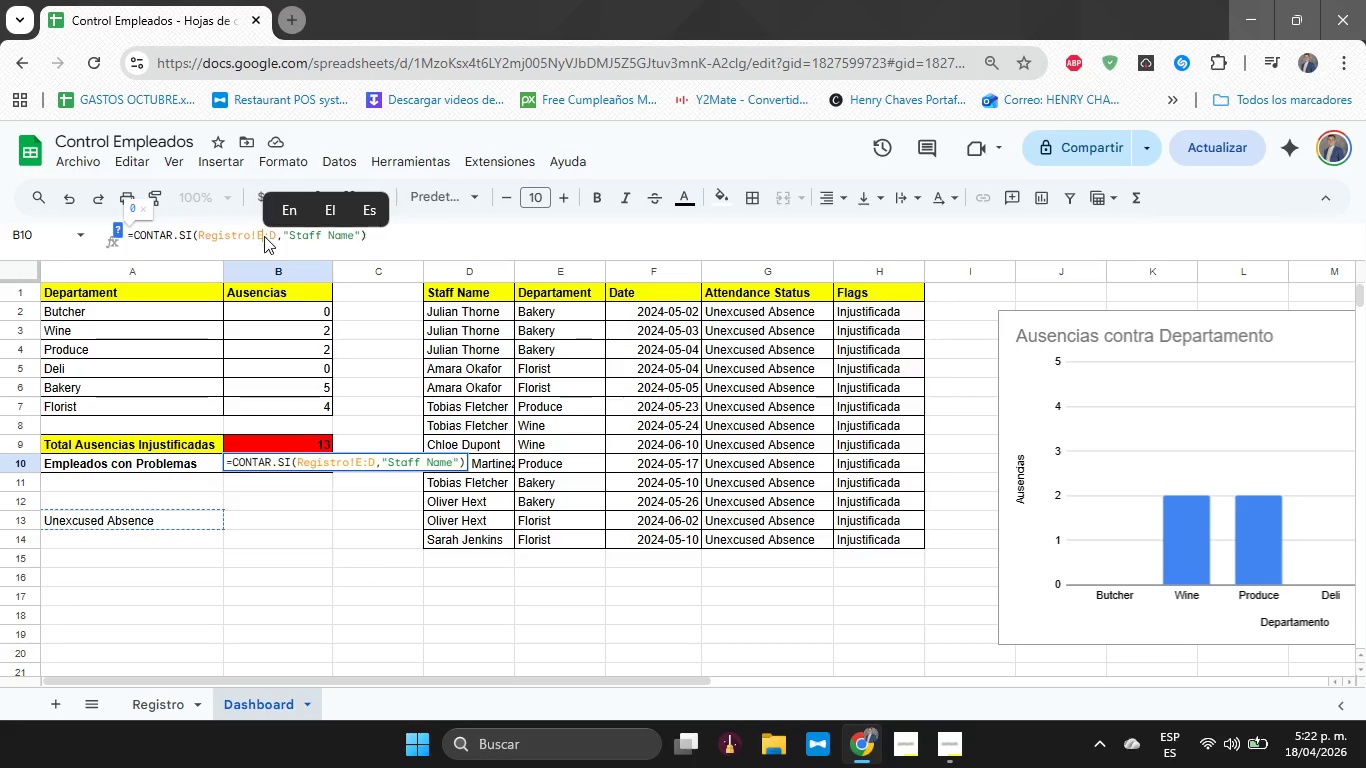 
key(ArrowRight)
 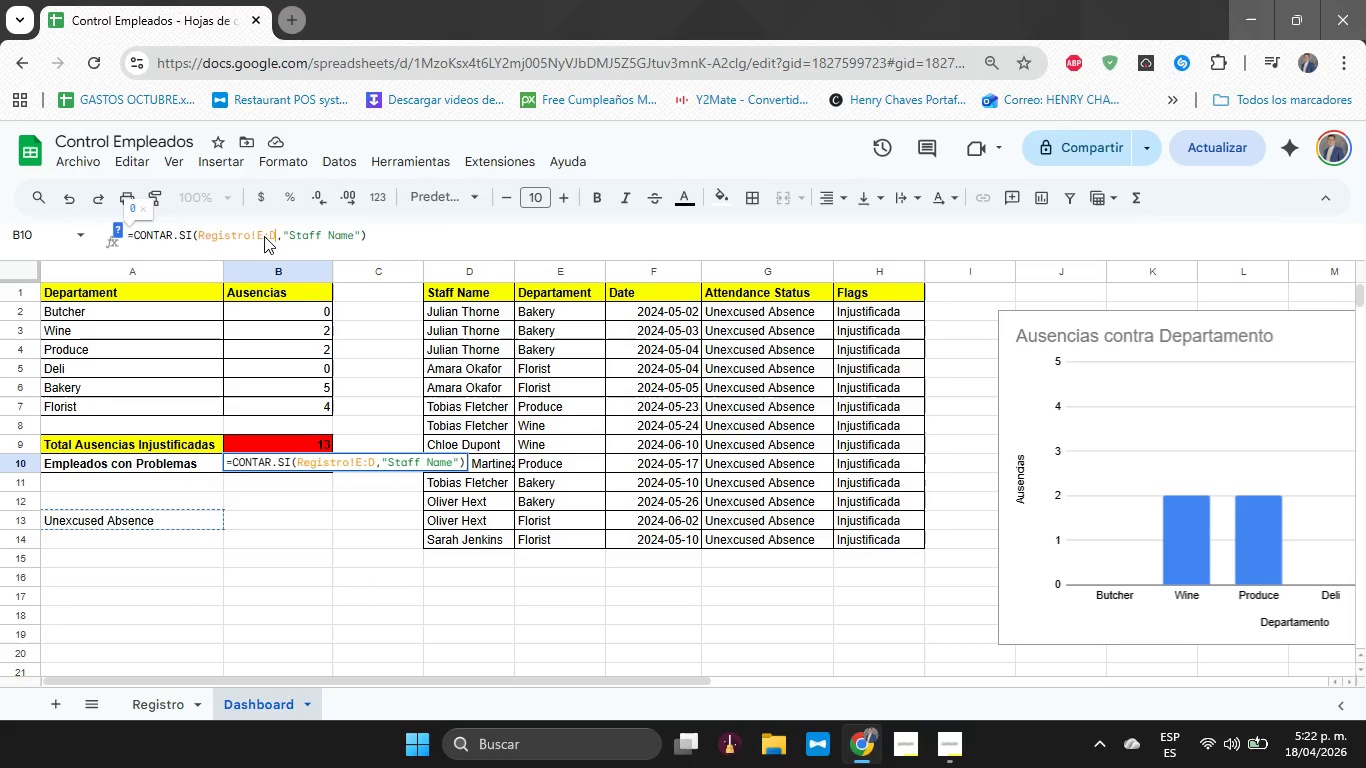 
key(ArrowRight)
 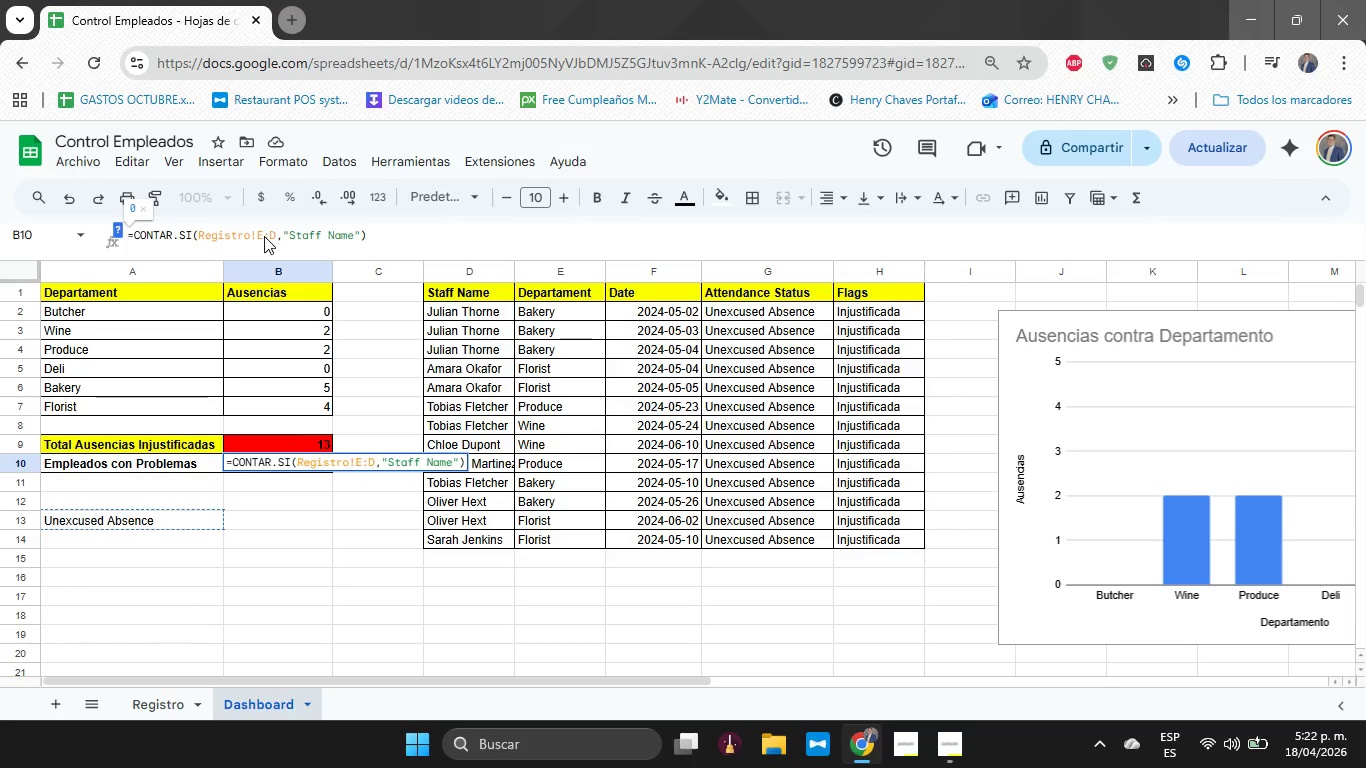 
key(Backspace)
 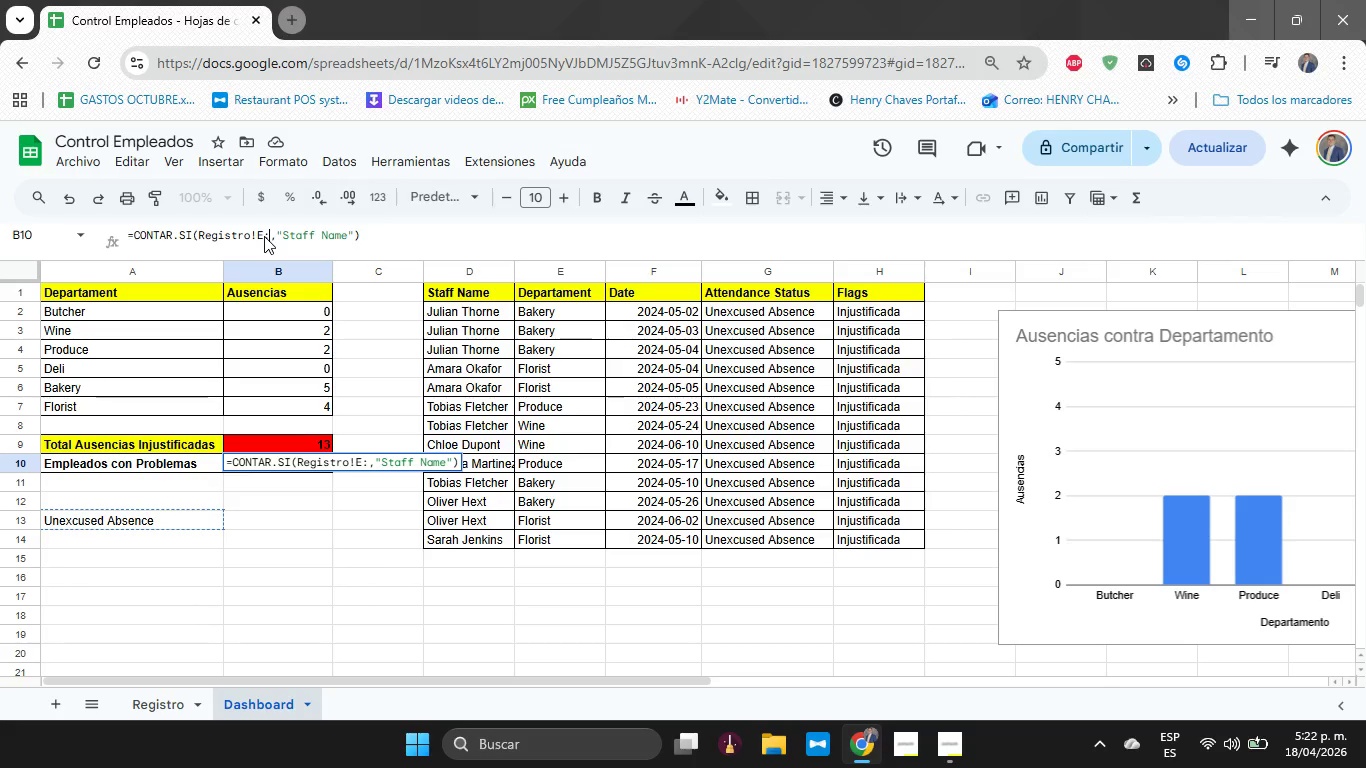 
key(E)
 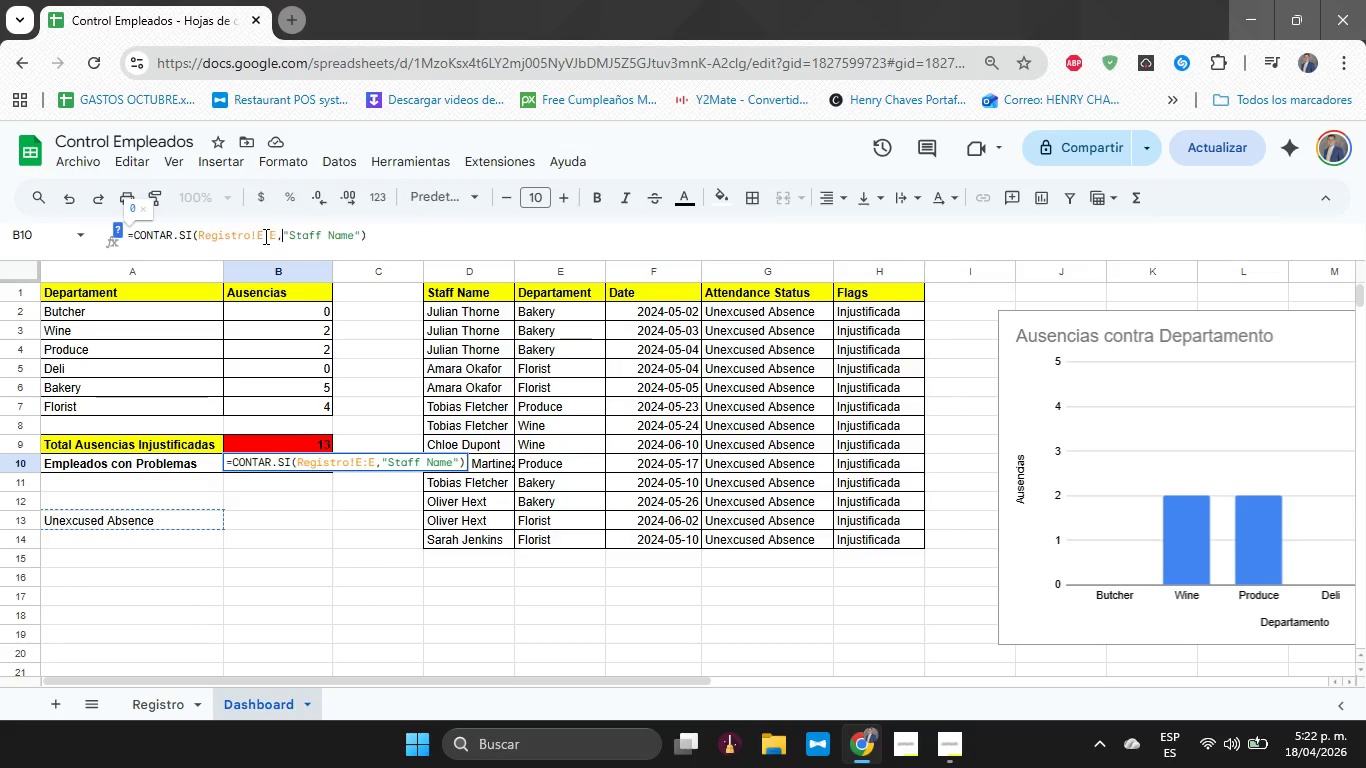 
key(ArrowRight)
 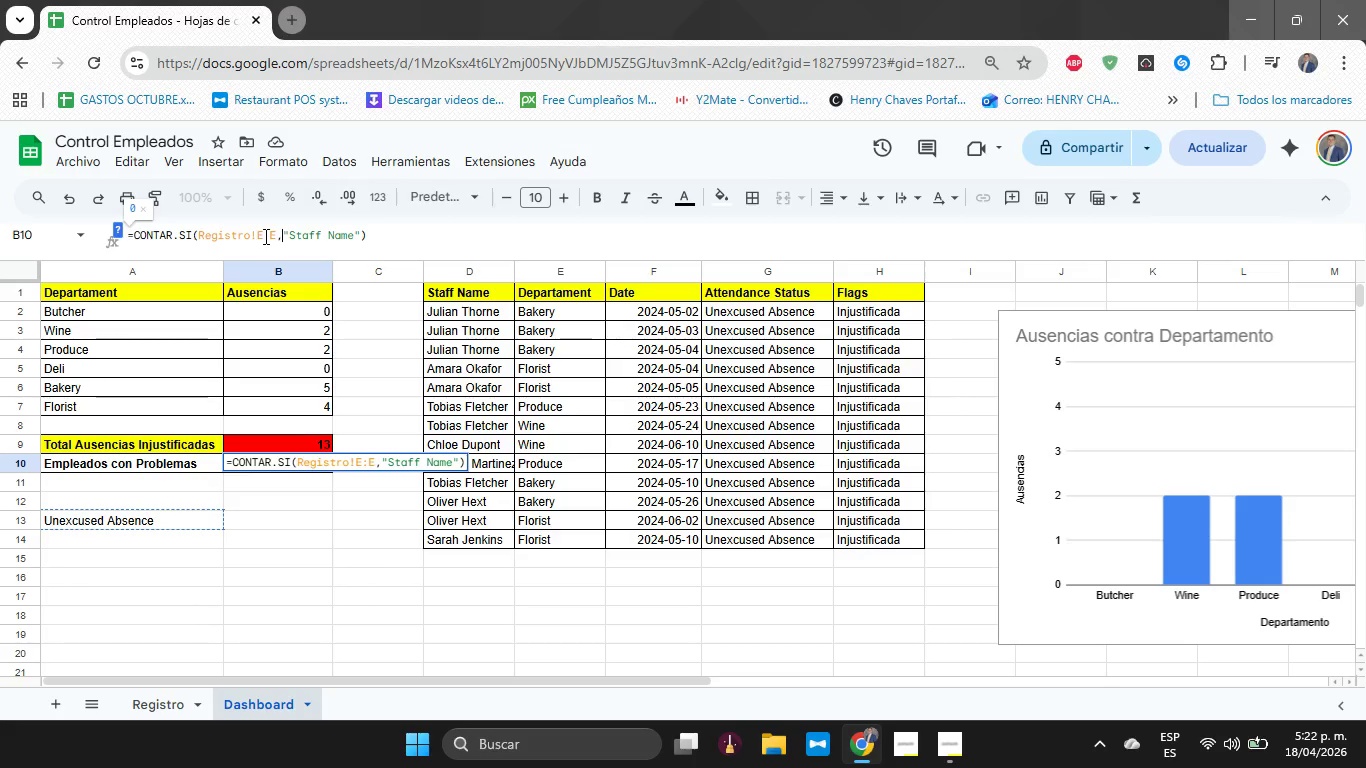 
key(ArrowRight)
 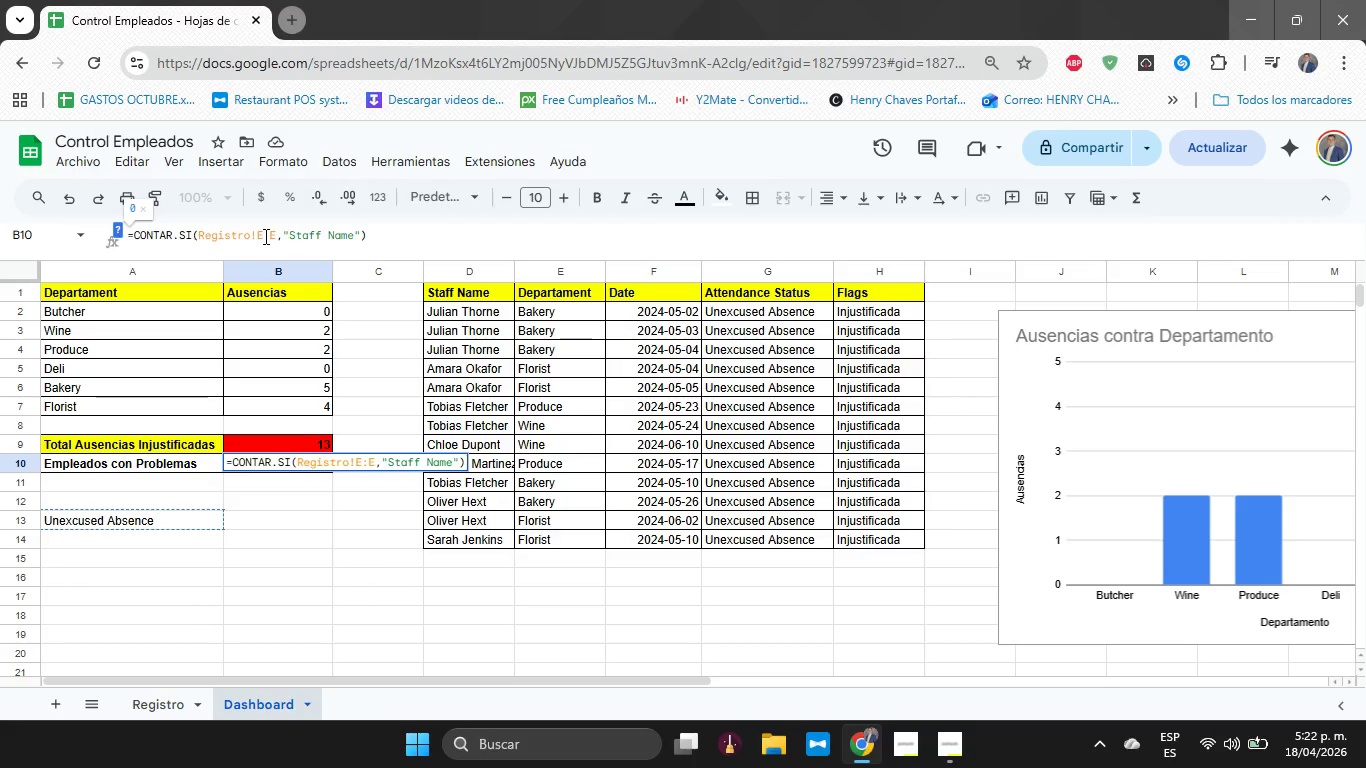 
key(Shift+ArrowRight)
 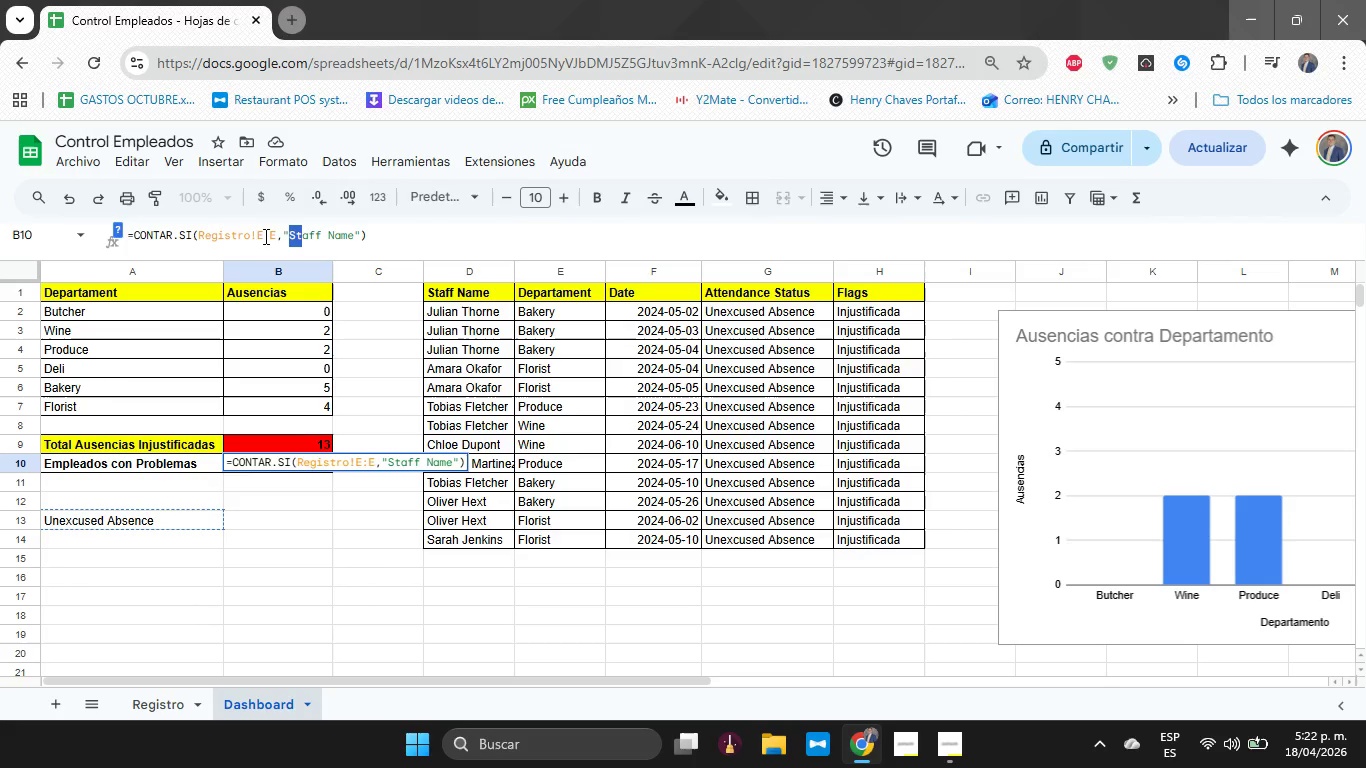 
key(Shift+ArrowRight)
 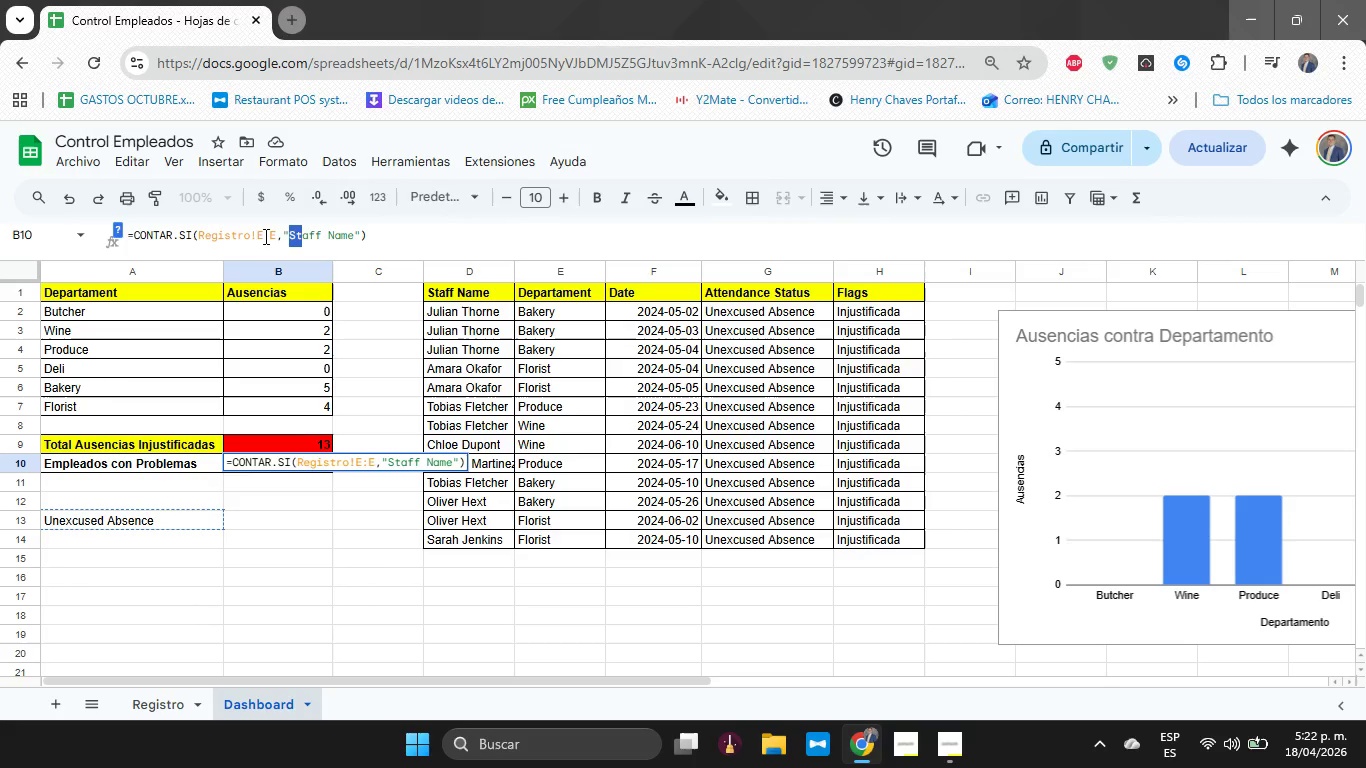 
key(Shift+ArrowRight)
 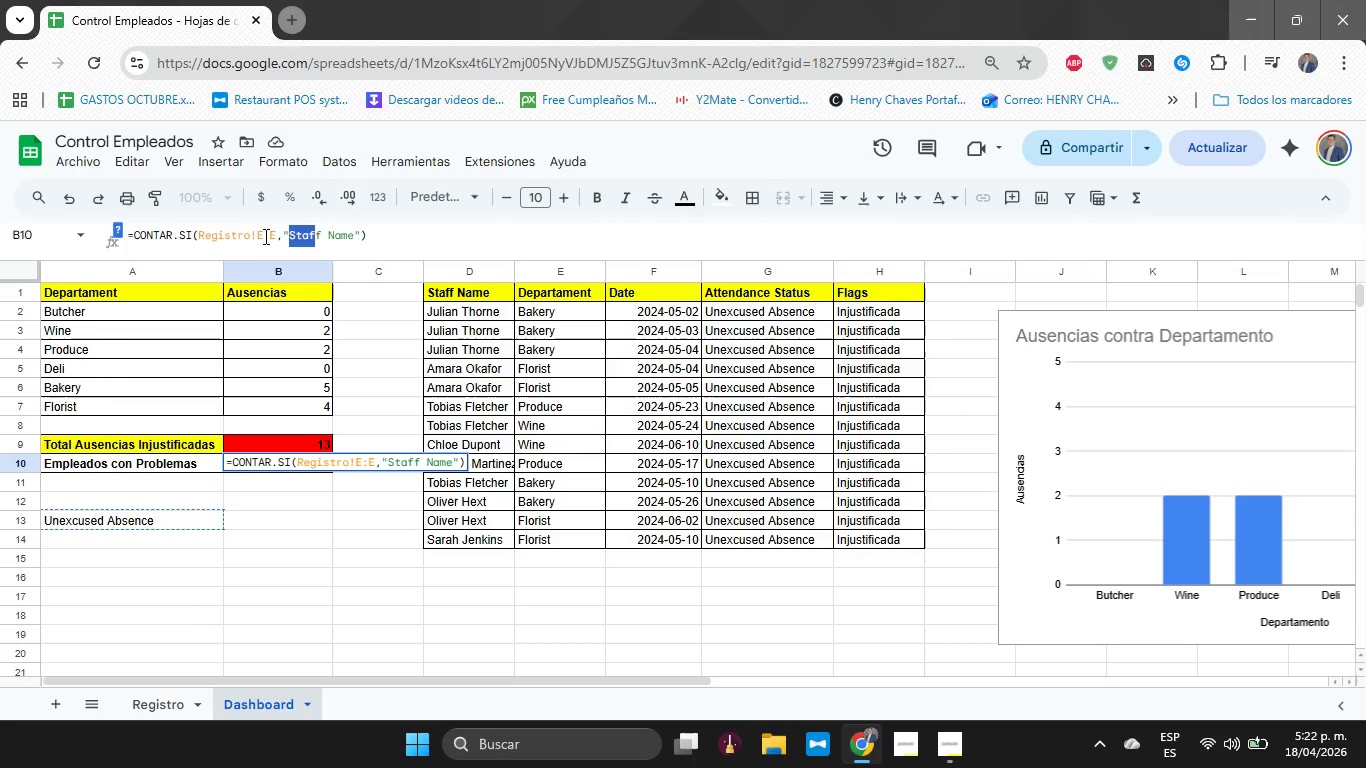 
key(Shift+ArrowRight)
 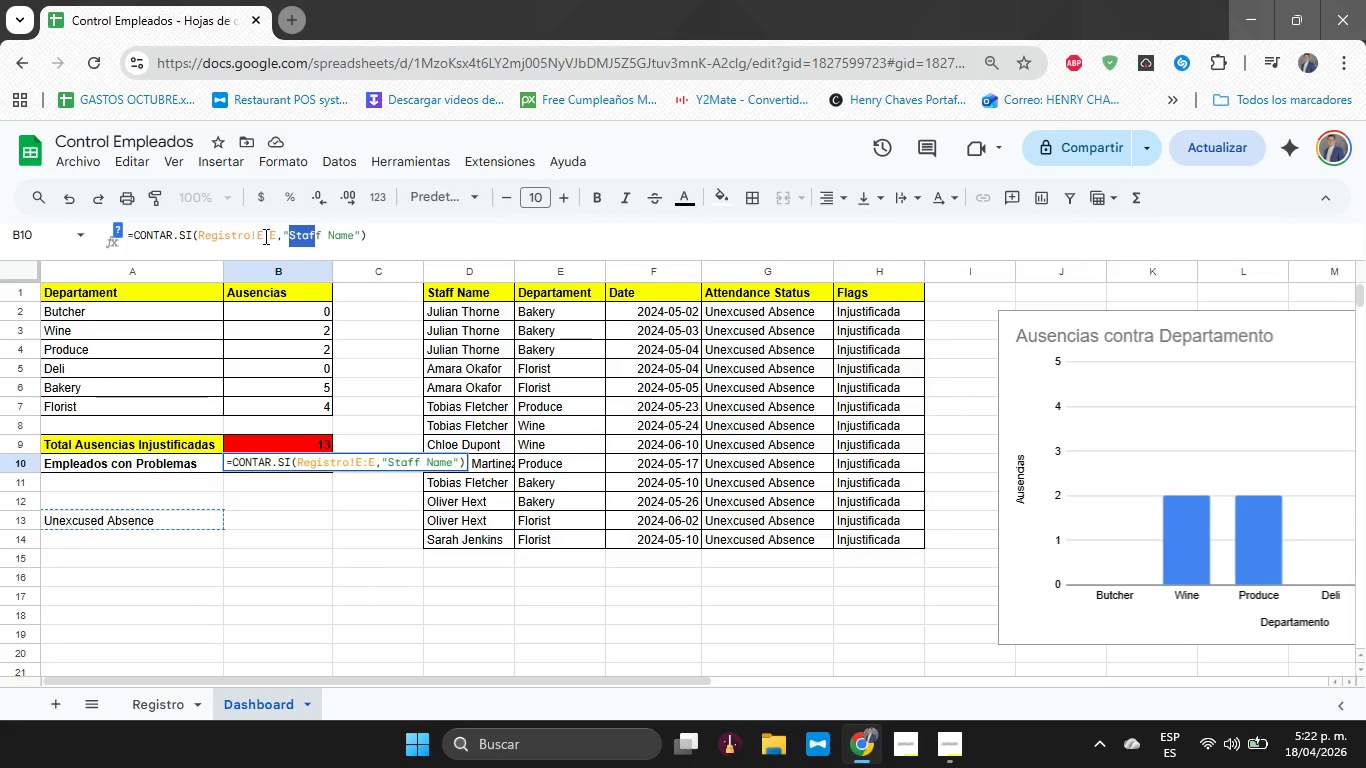 
key(Shift+ArrowRight)
 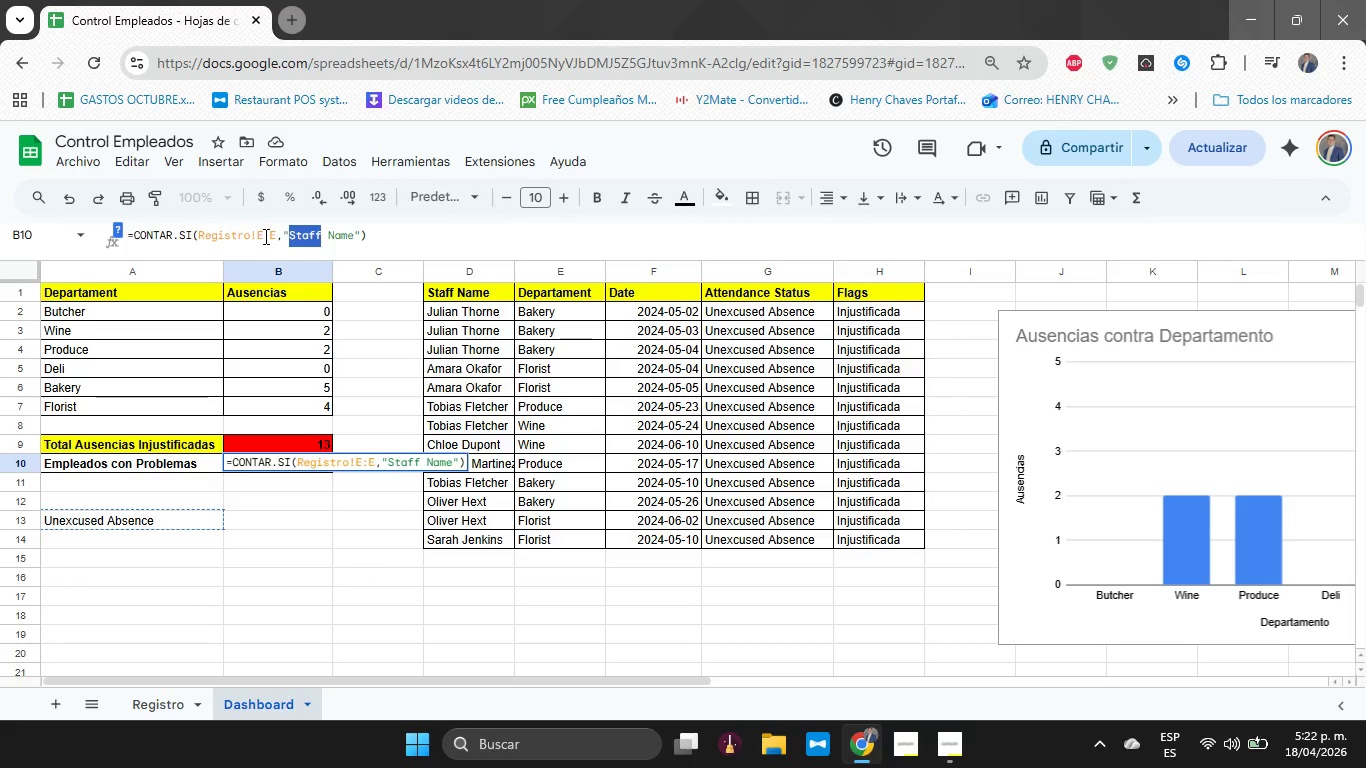 
key(Shift+ArrowRight)
 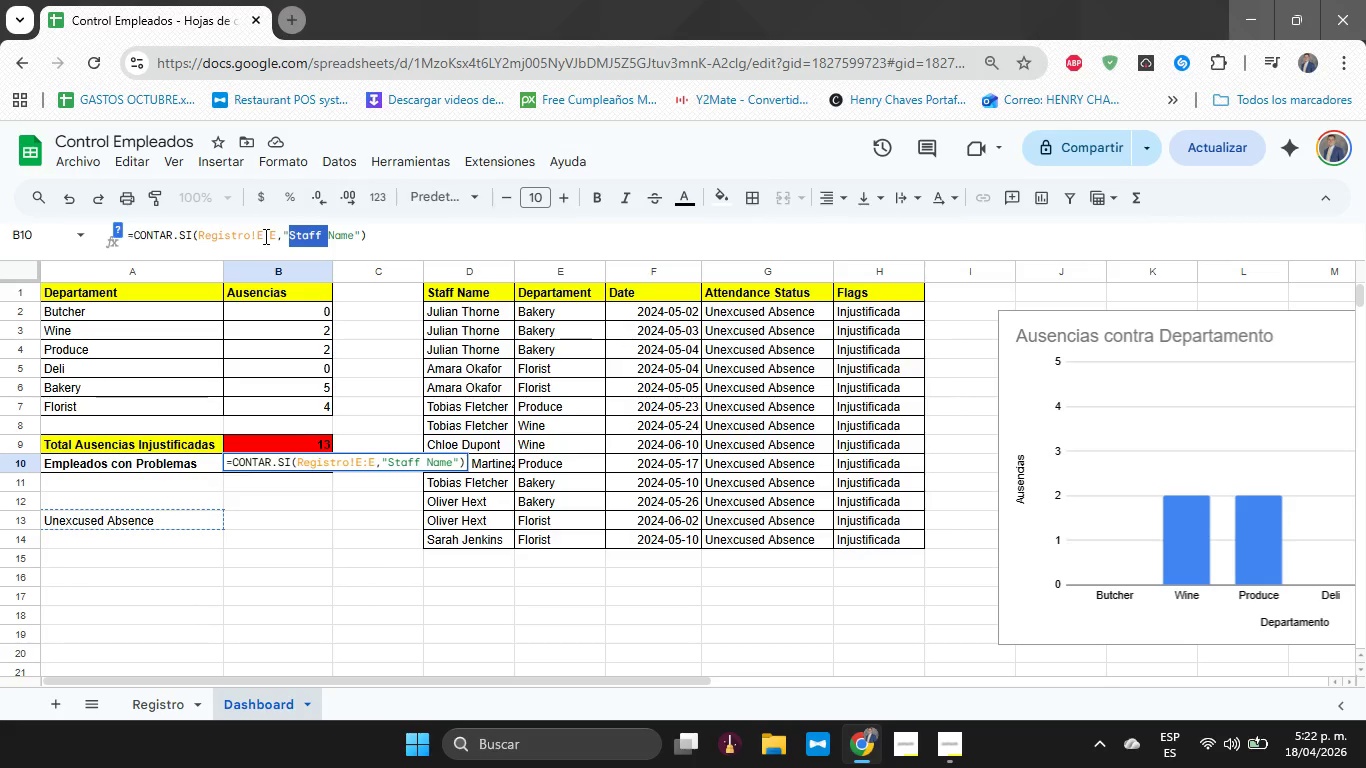 
key(Shift+ArrowRight)
 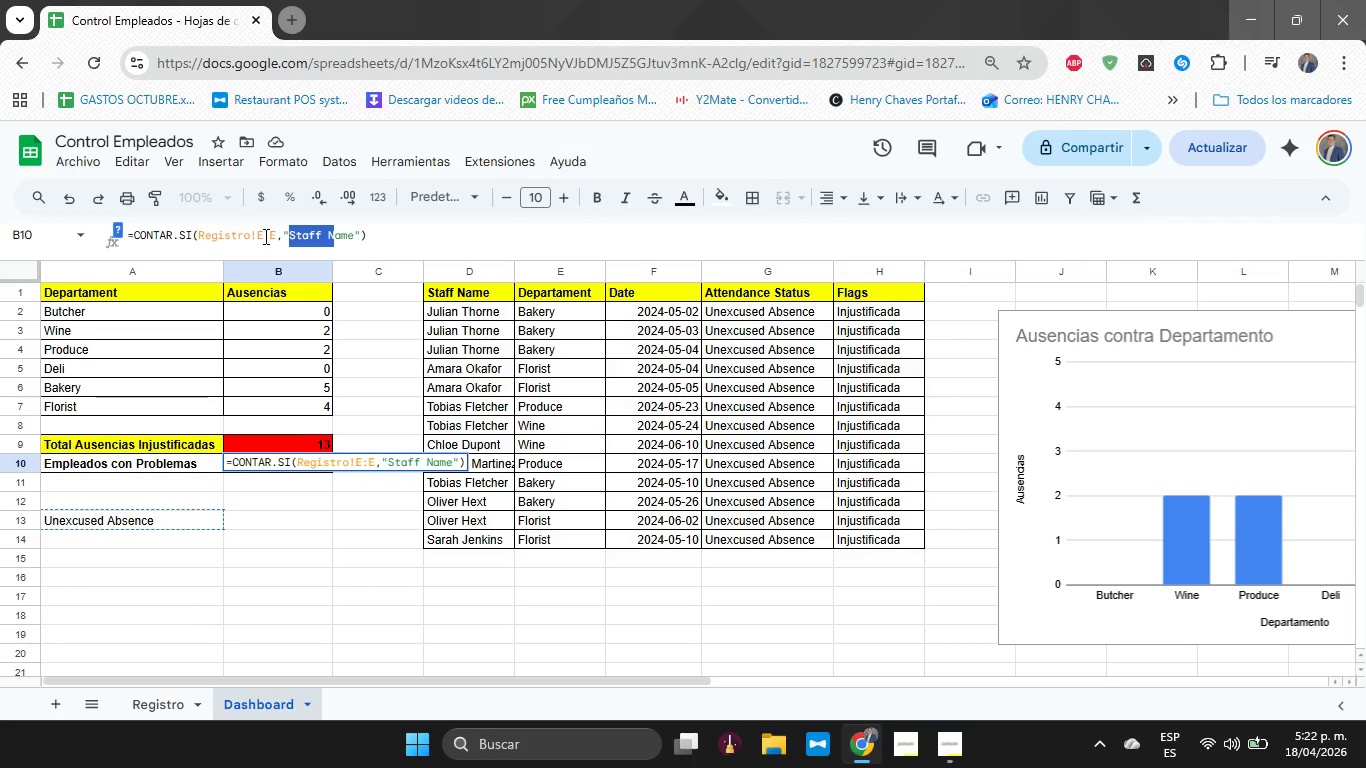 
key(Shift+ArrowRight)
 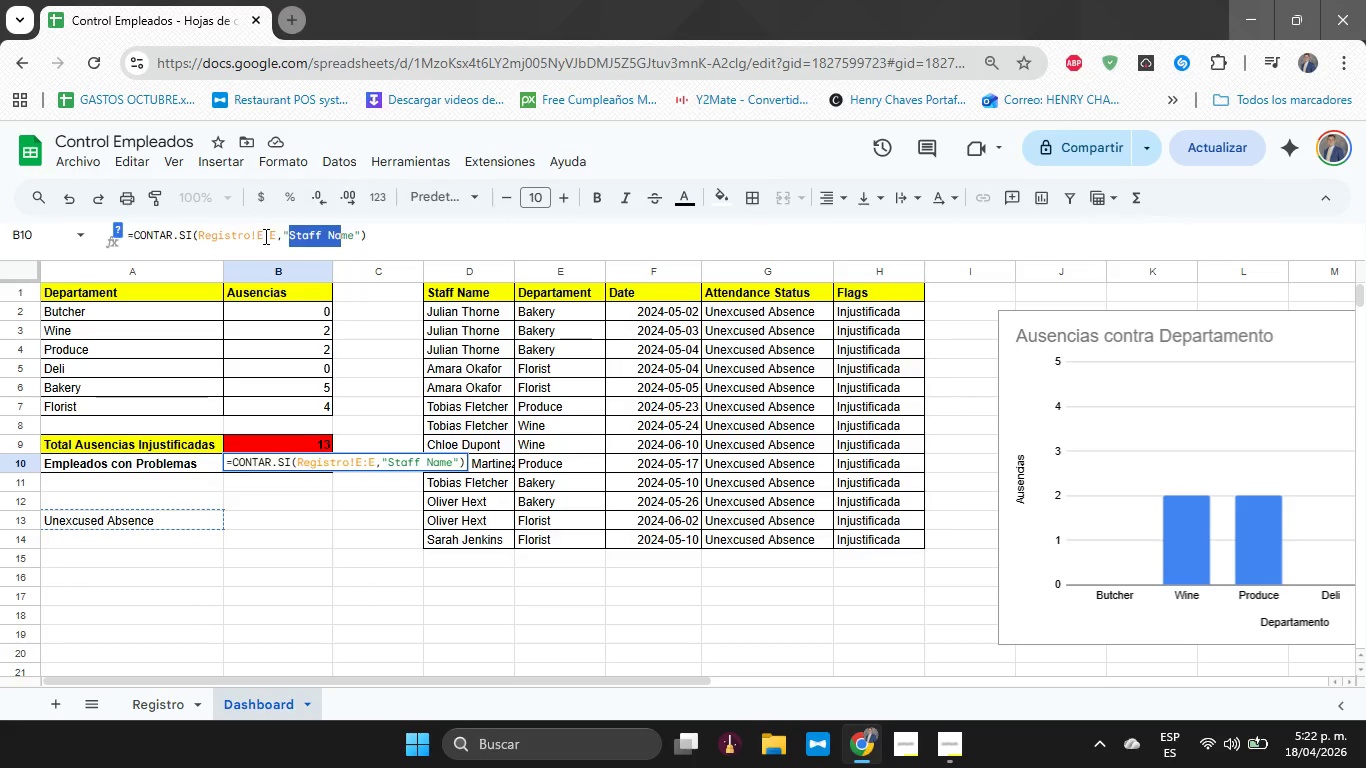 
key(Shift+ArrowRight)
 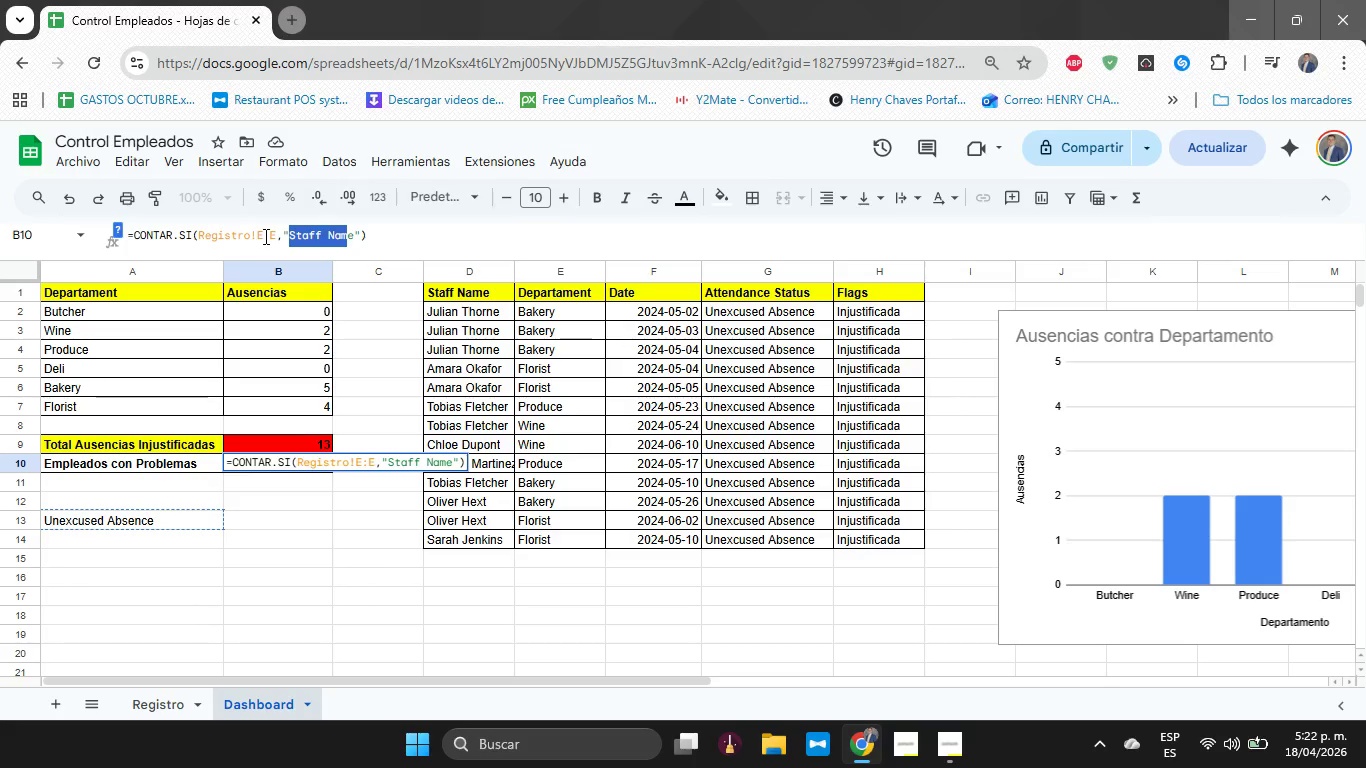 
key(Shift+ArrowRight)
 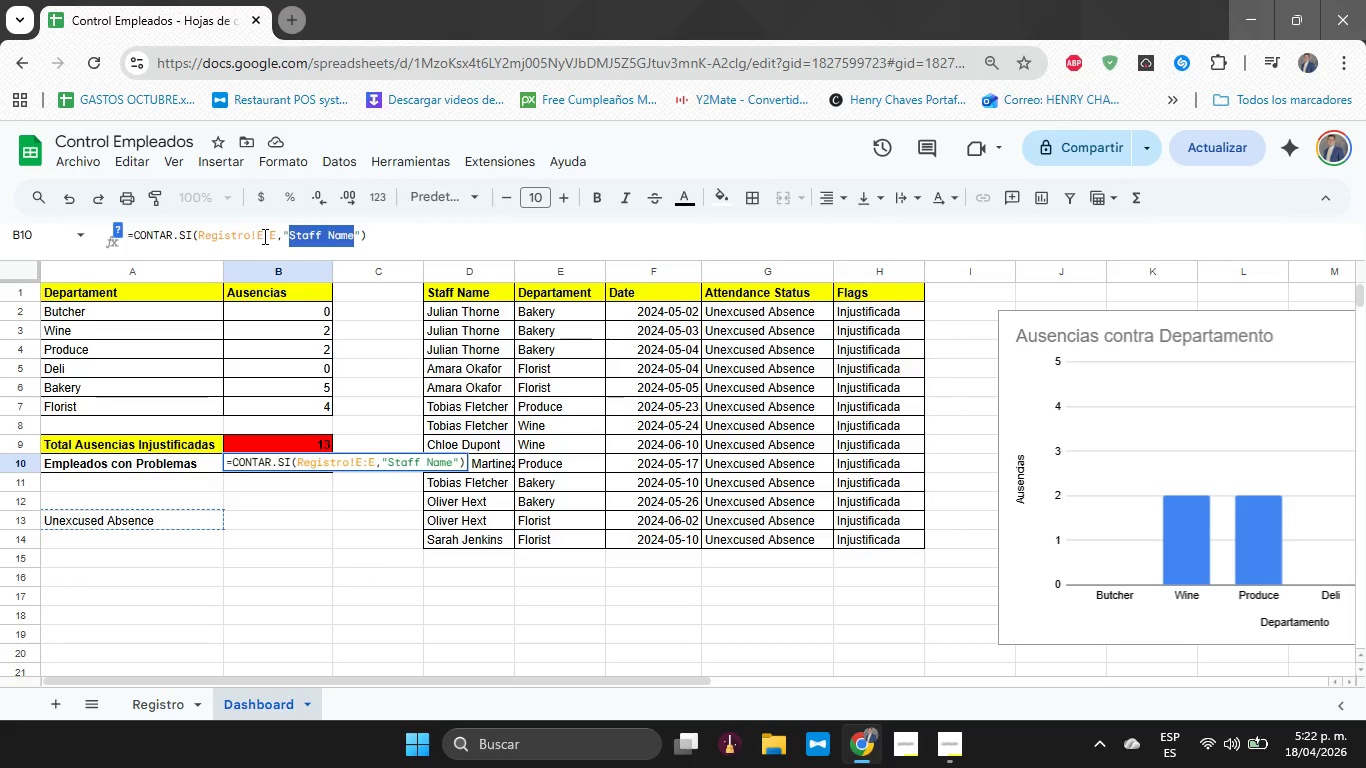 
type(Unexcused)
 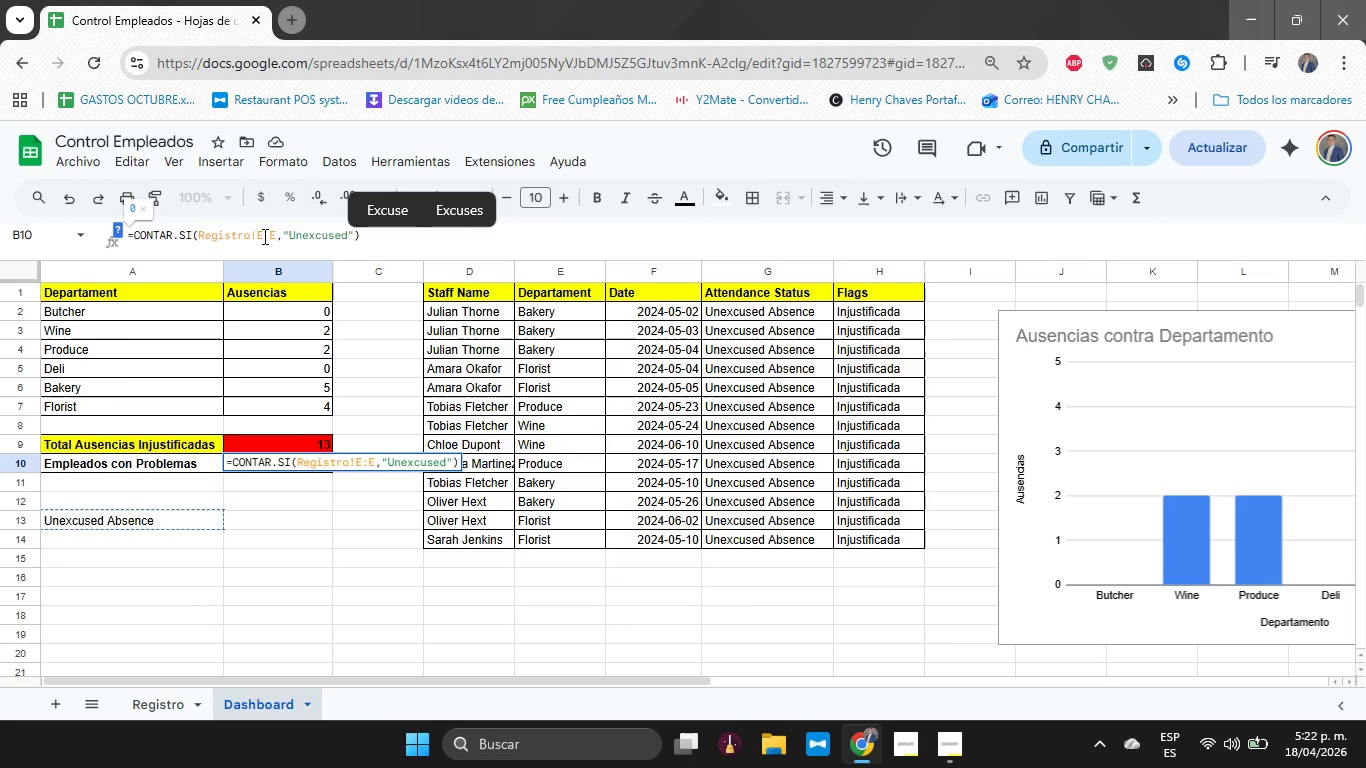 
key(Enter)
 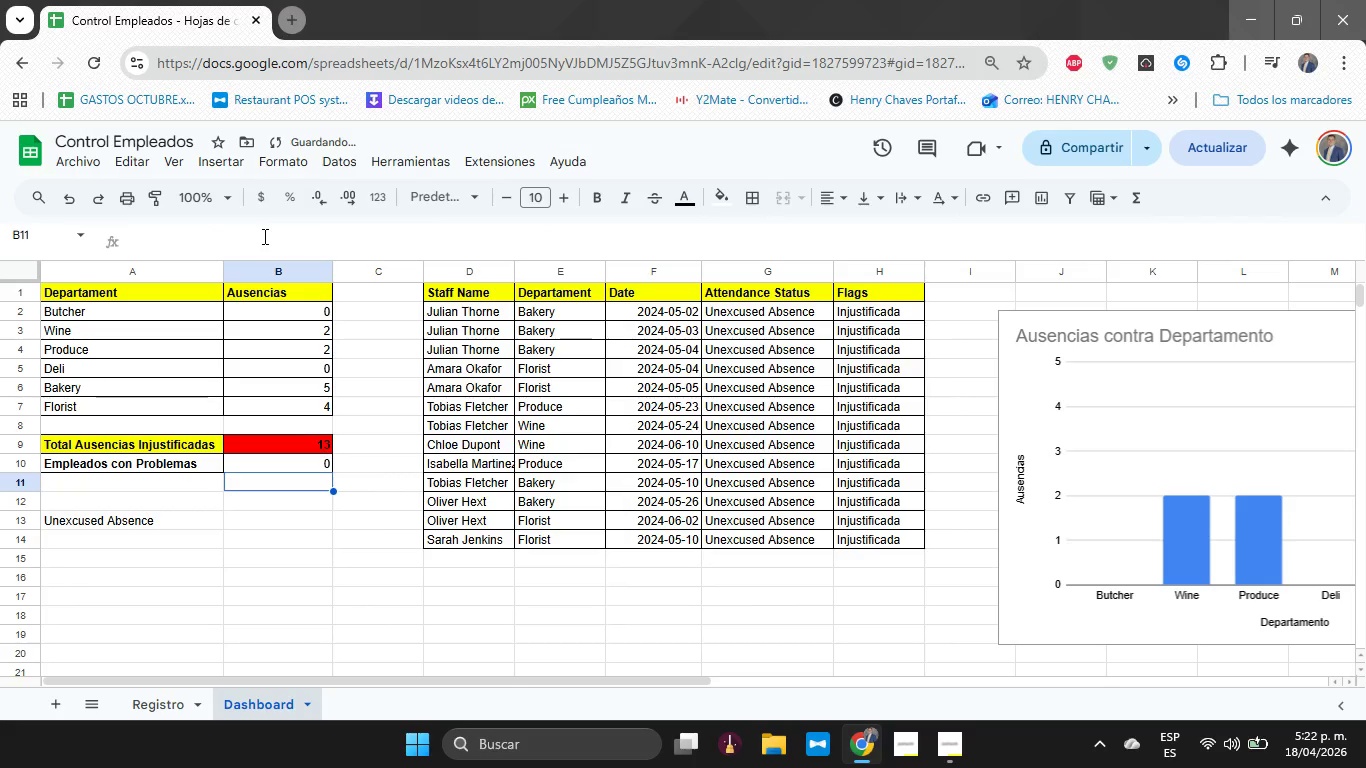 
key(ArrowUp)
 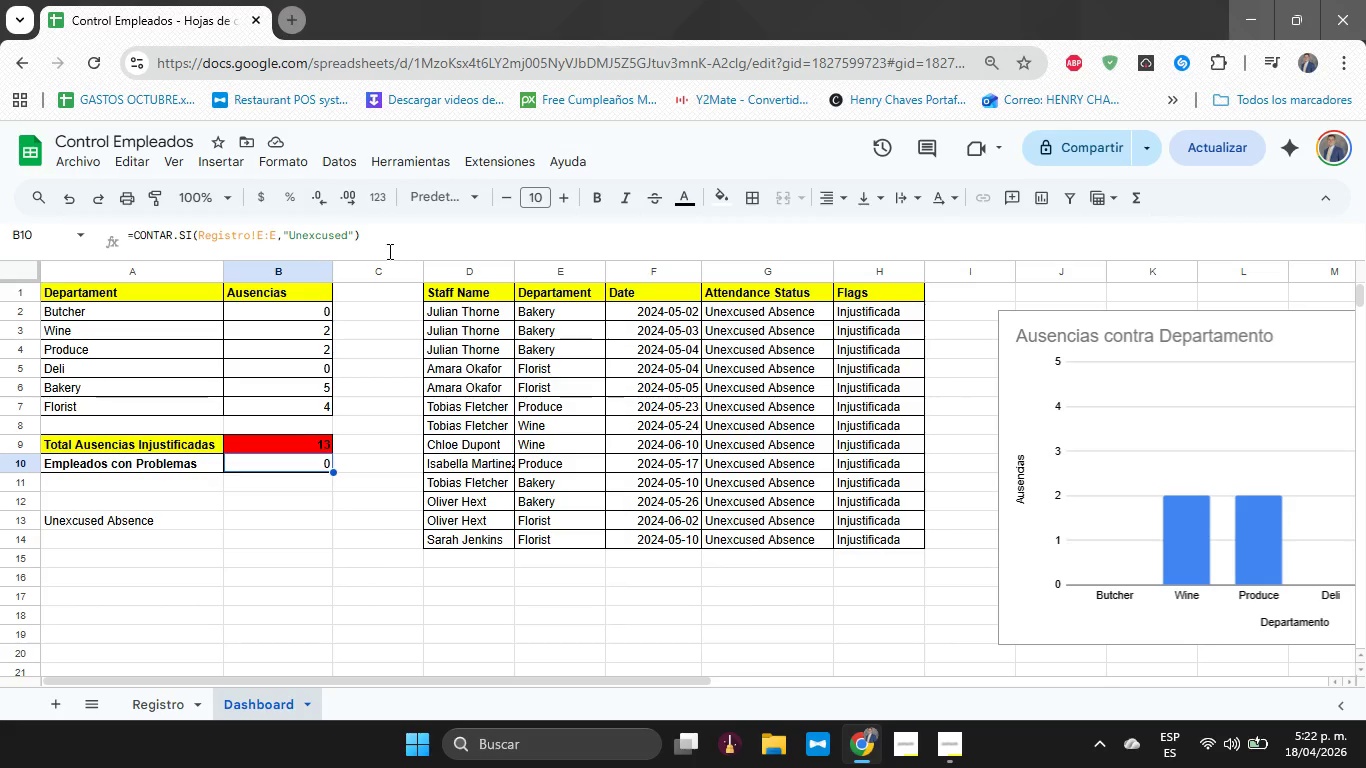 
wait(5.77)
 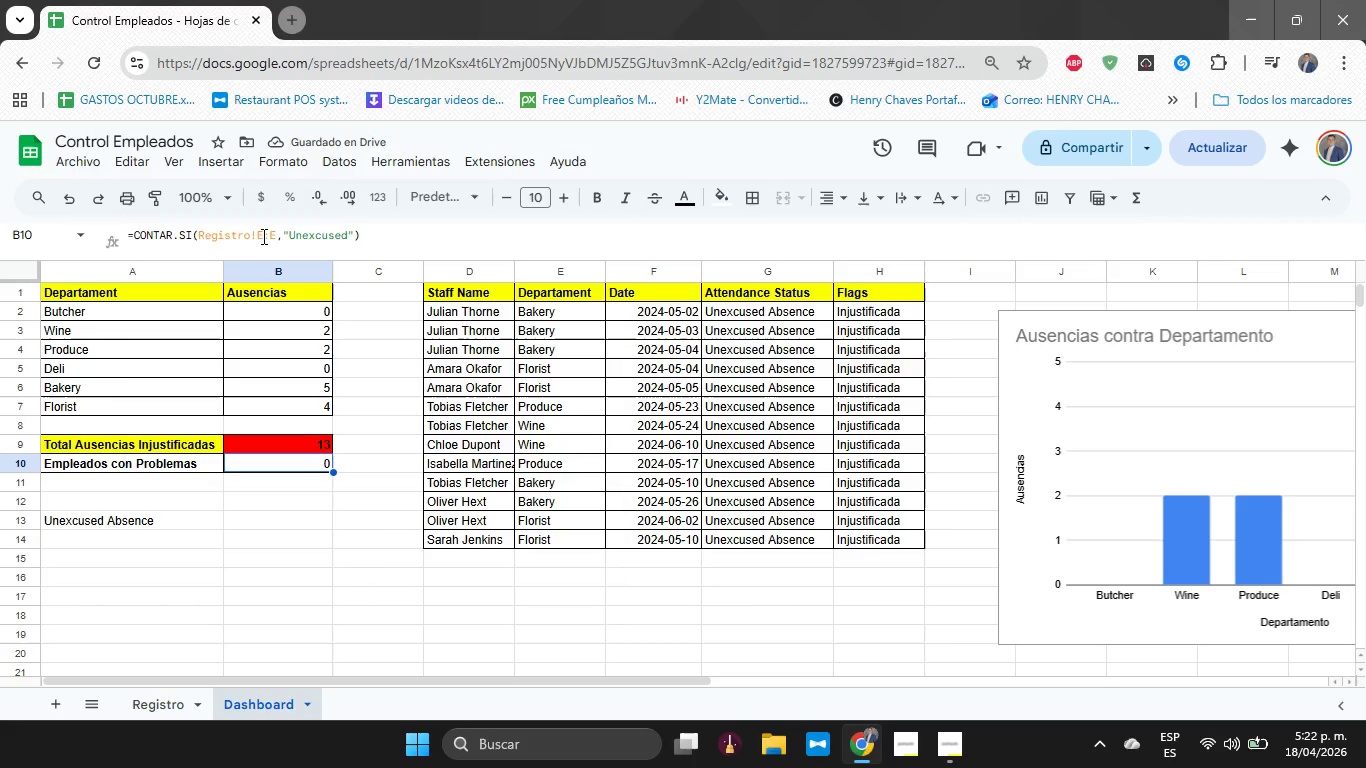 
left_click([344, 242])
 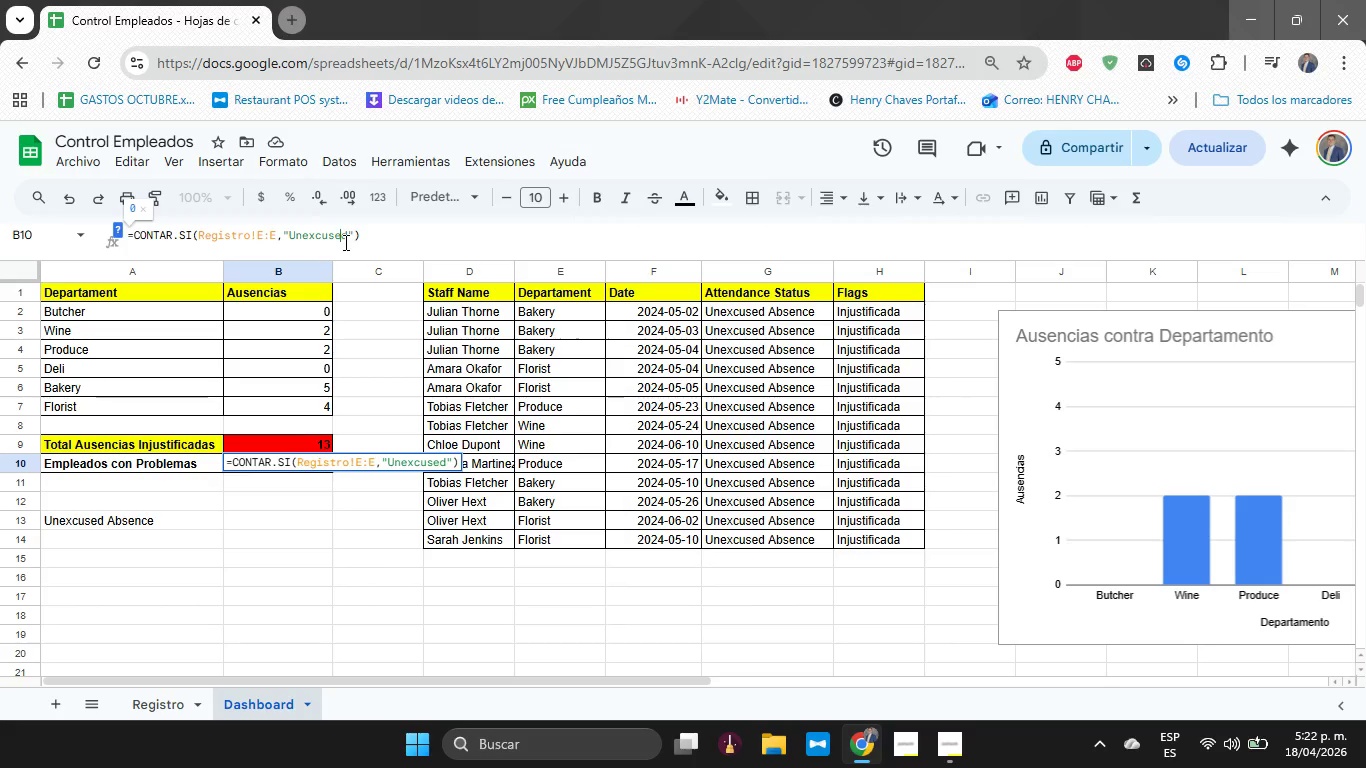 
key(ArrowRight)
 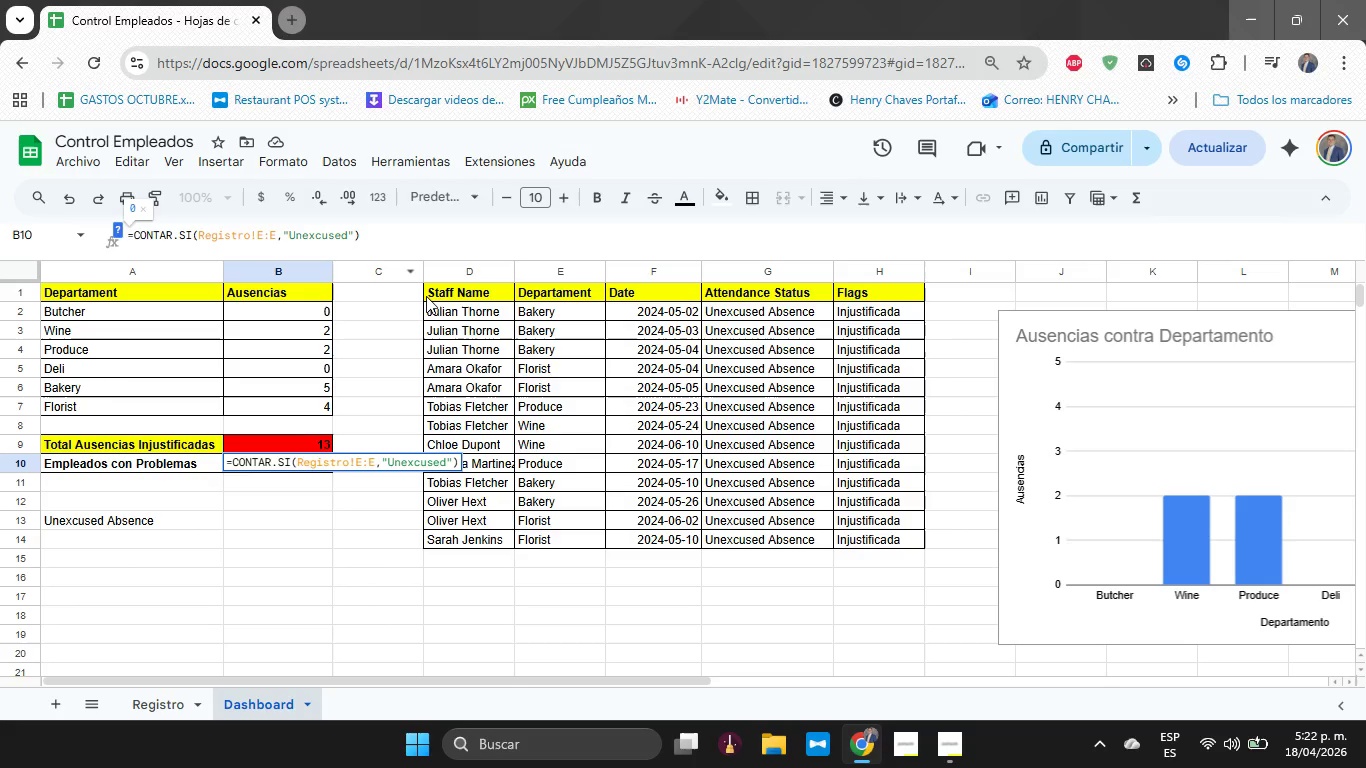 
key(Shift+Equal)
 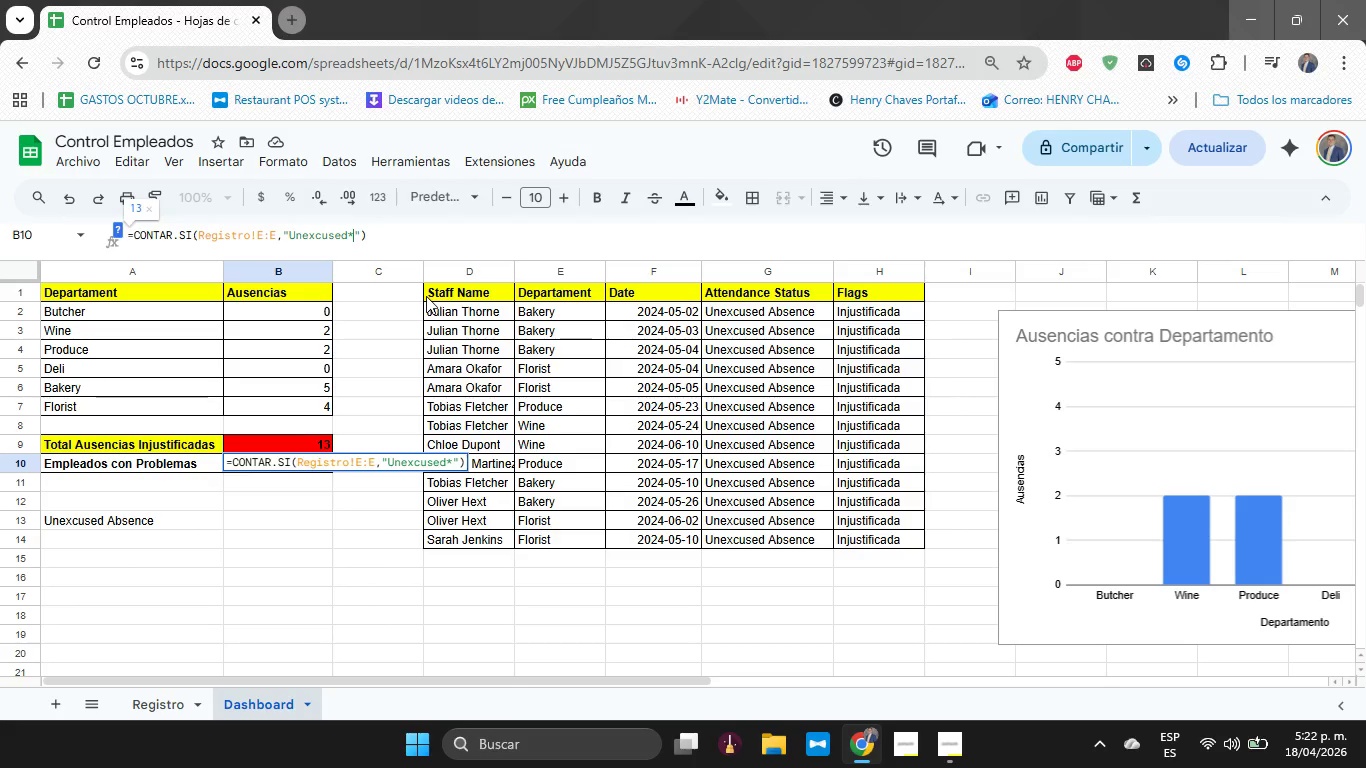 
key(Enter)
 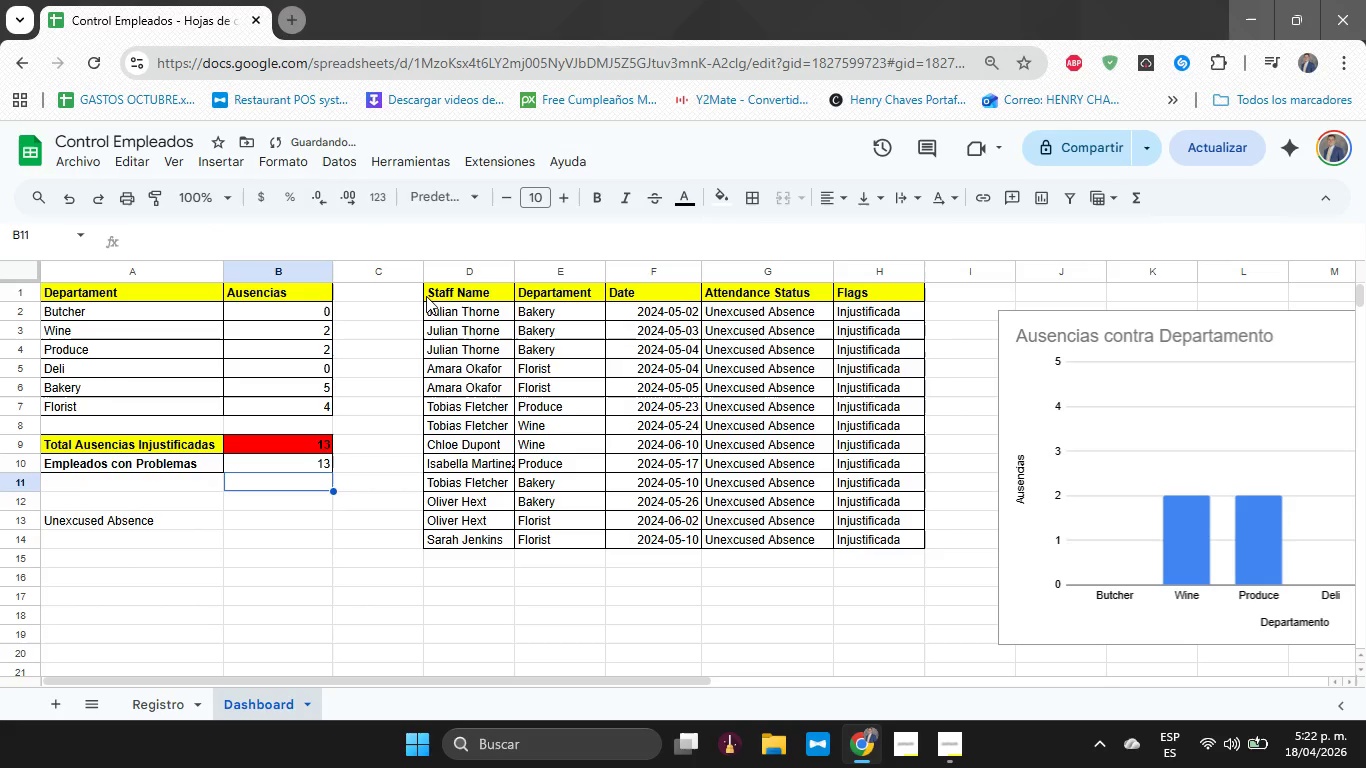 
key(ArrowUp)
 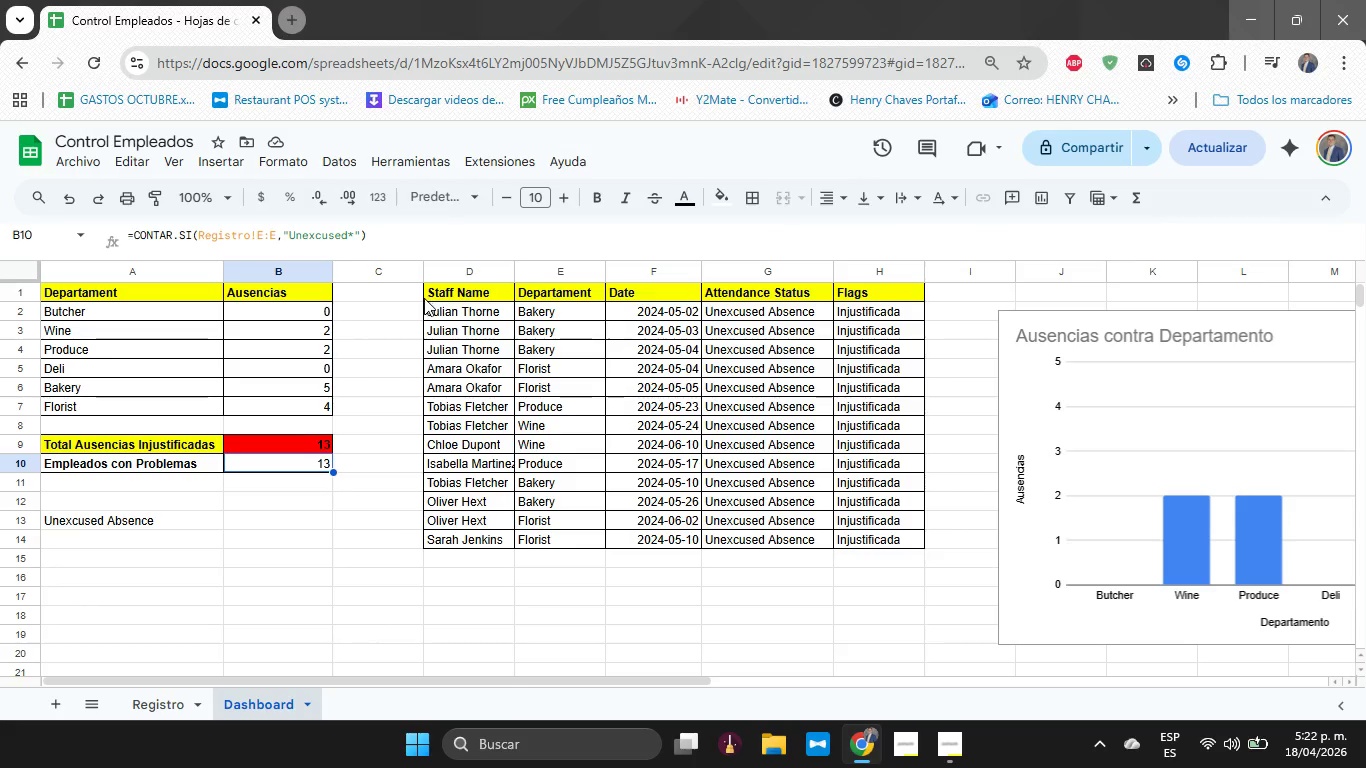 
wait(17.0)
 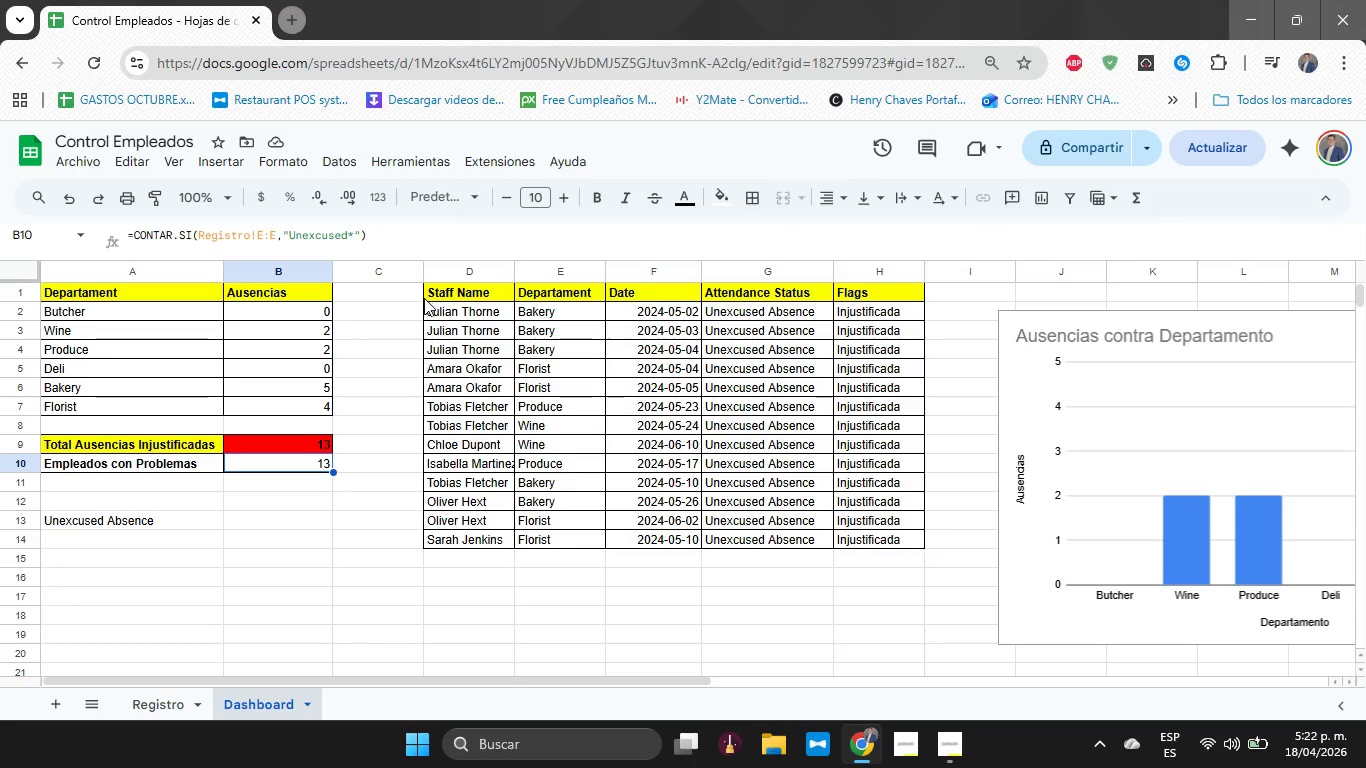 
left_click([167, 525])
 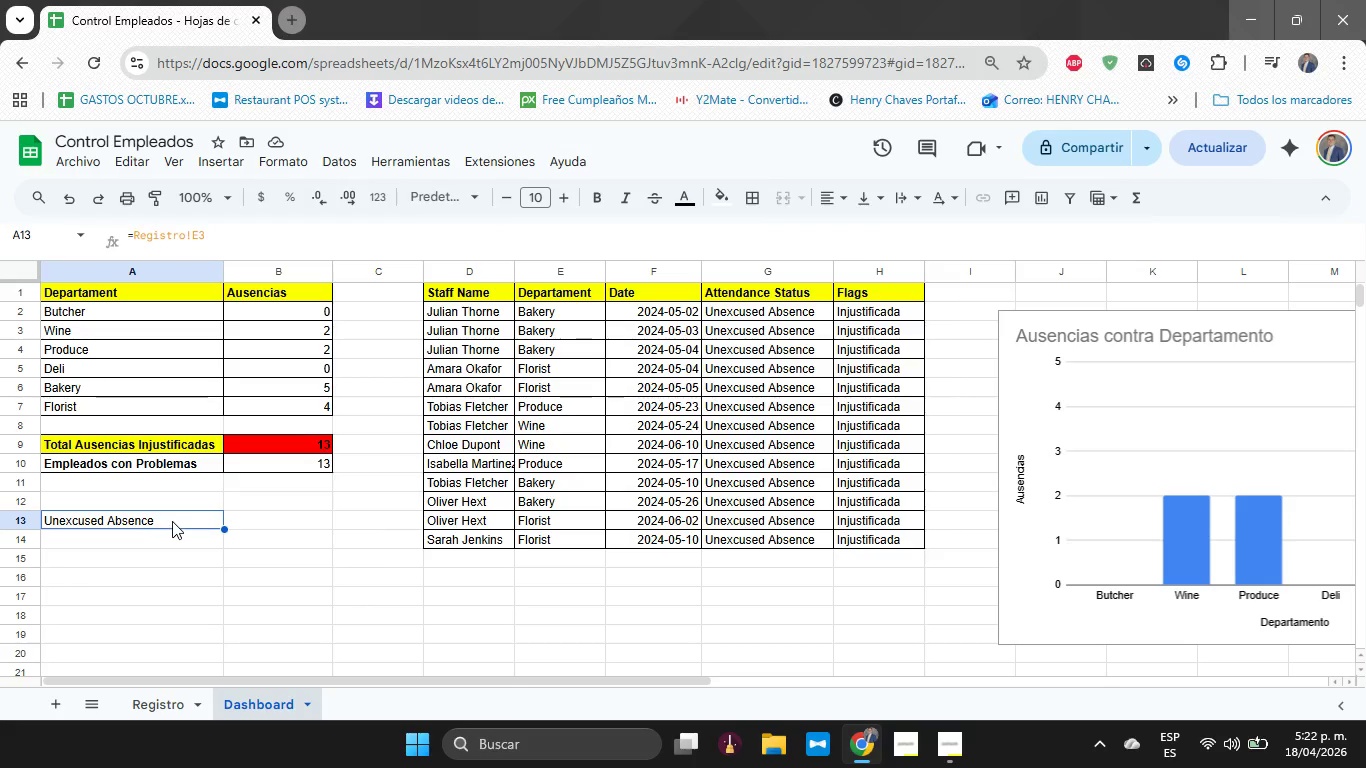 
key(Backspace)
 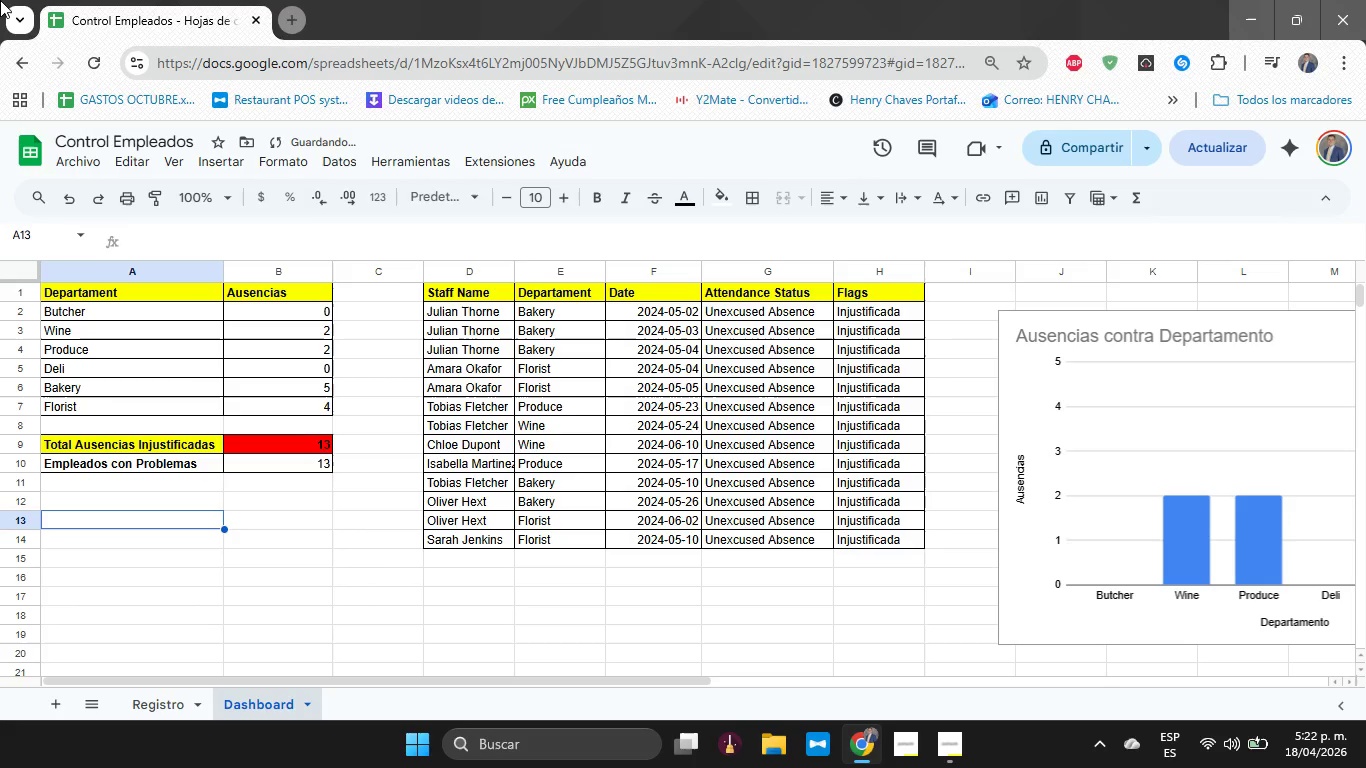 
 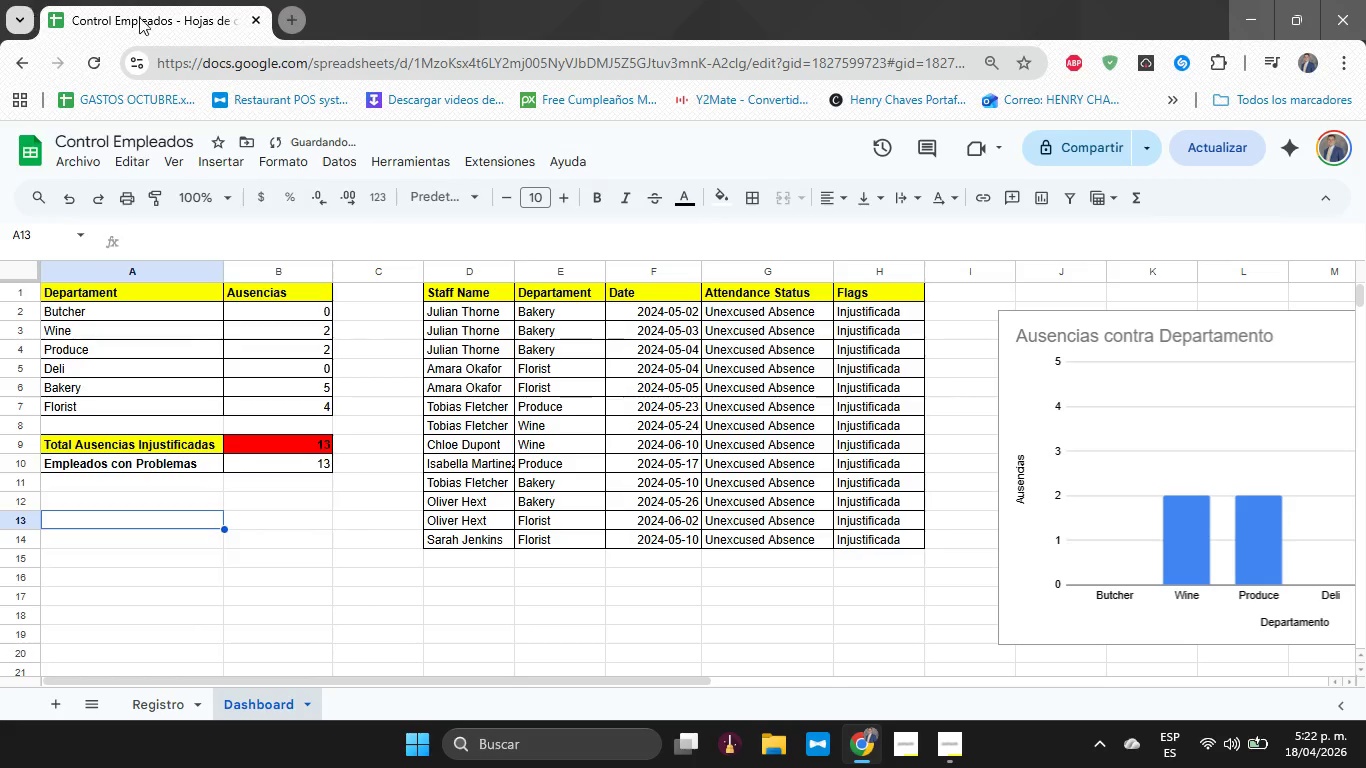 
left_click_drag(start_coordinate=[27, 0], to_coordinate=[190, 27])
 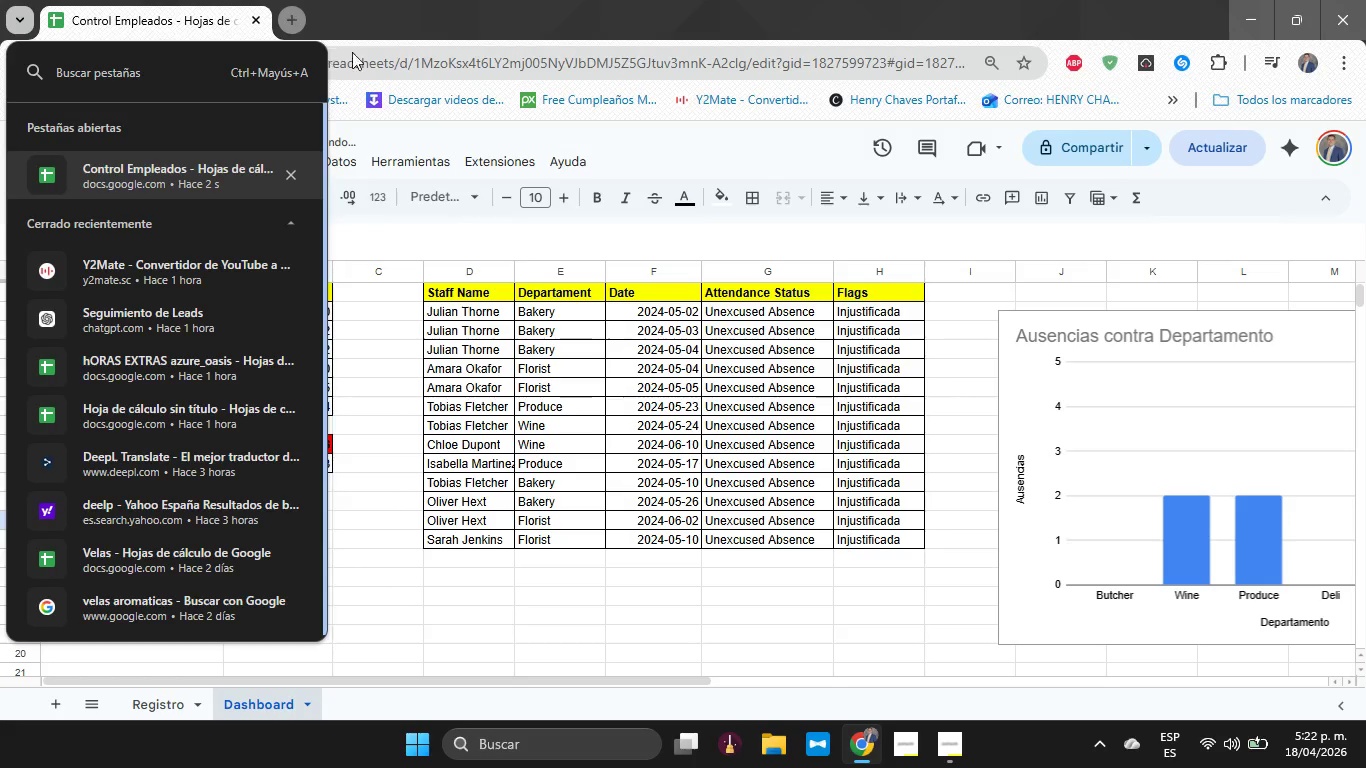 
left_click_drag(start_coordinate=[311, 45], to_coordinate=[372, 421])
 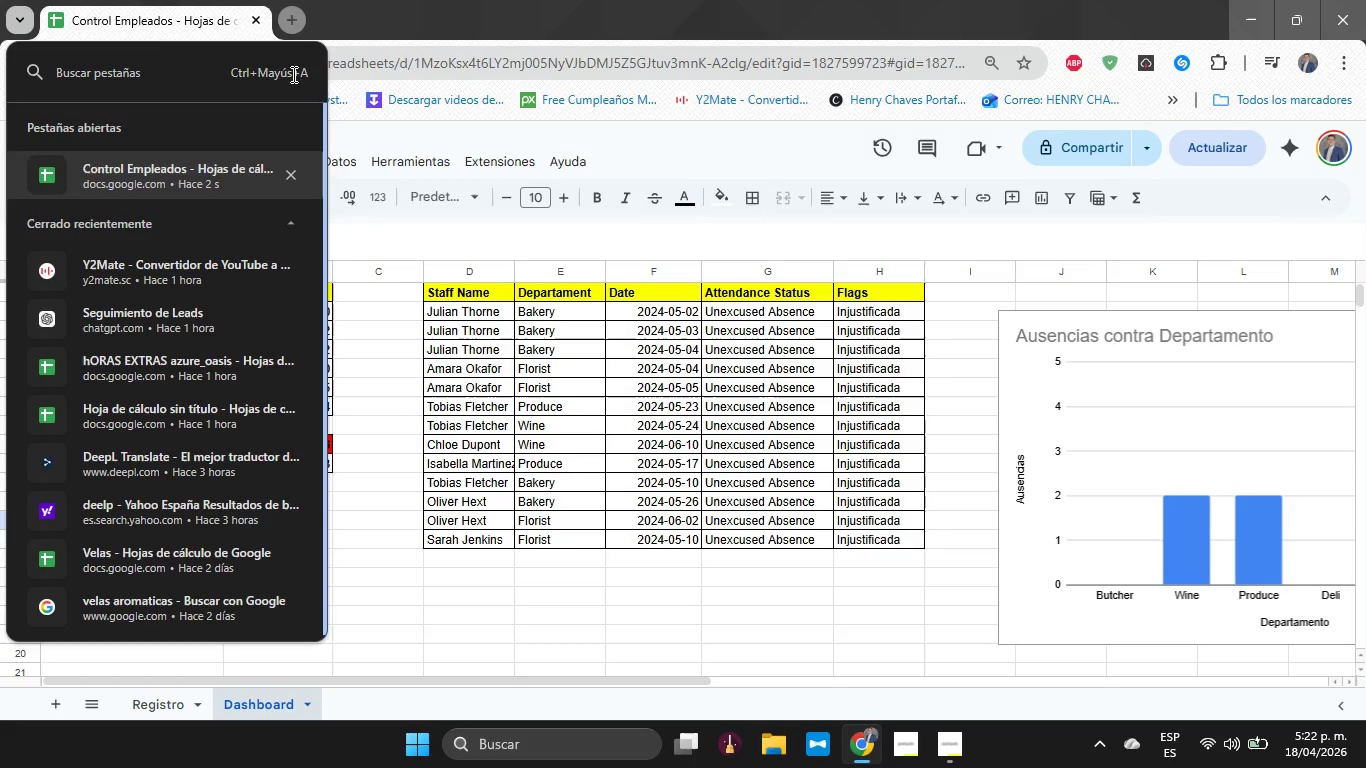 
left_click([372, 421])
 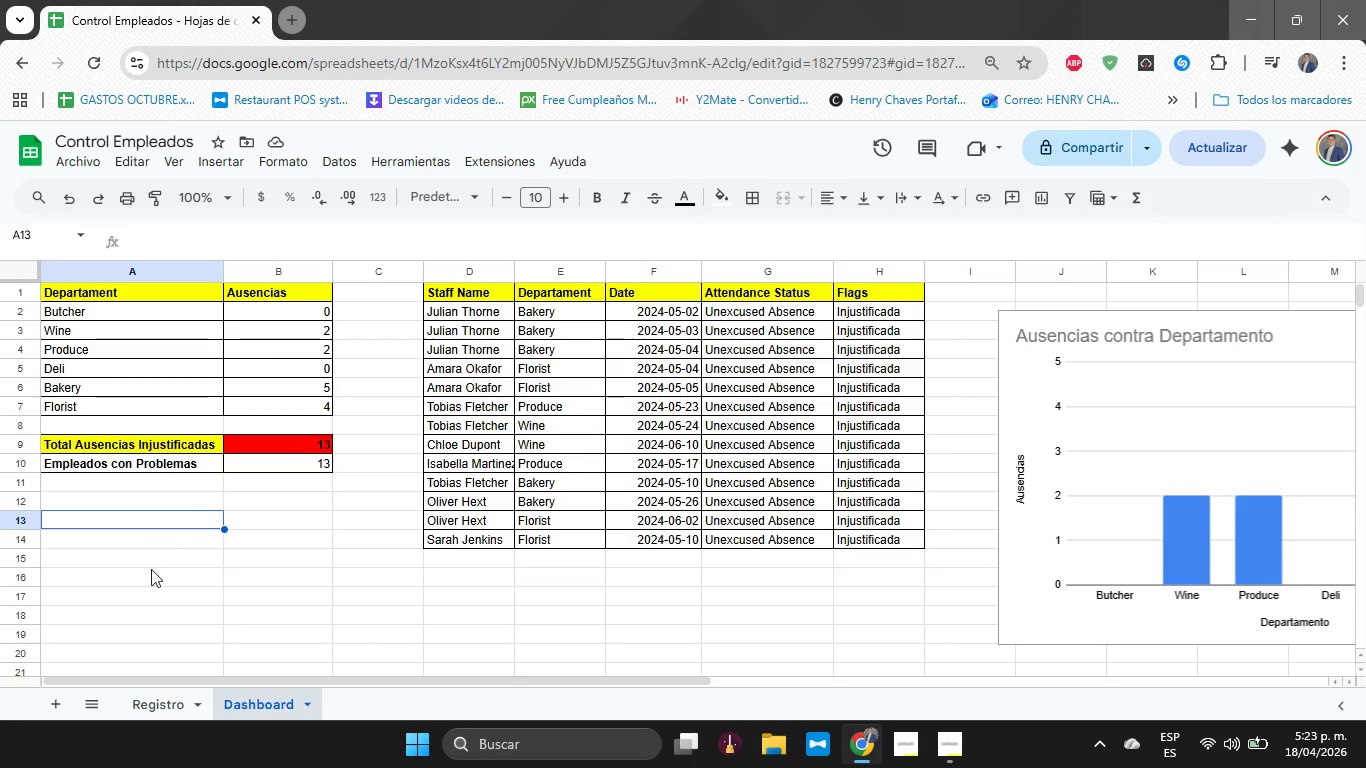 
left_click([226, 494])
 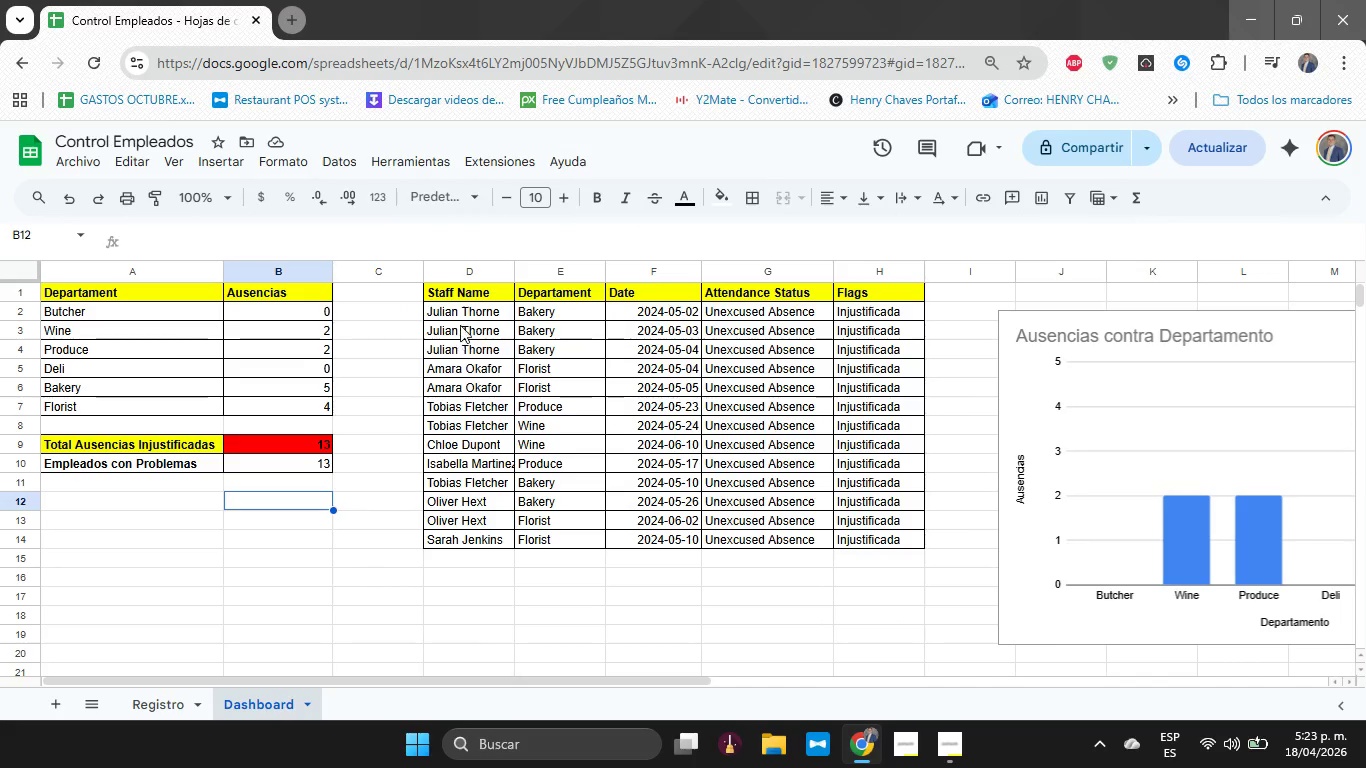 
key(ArrowRight)
 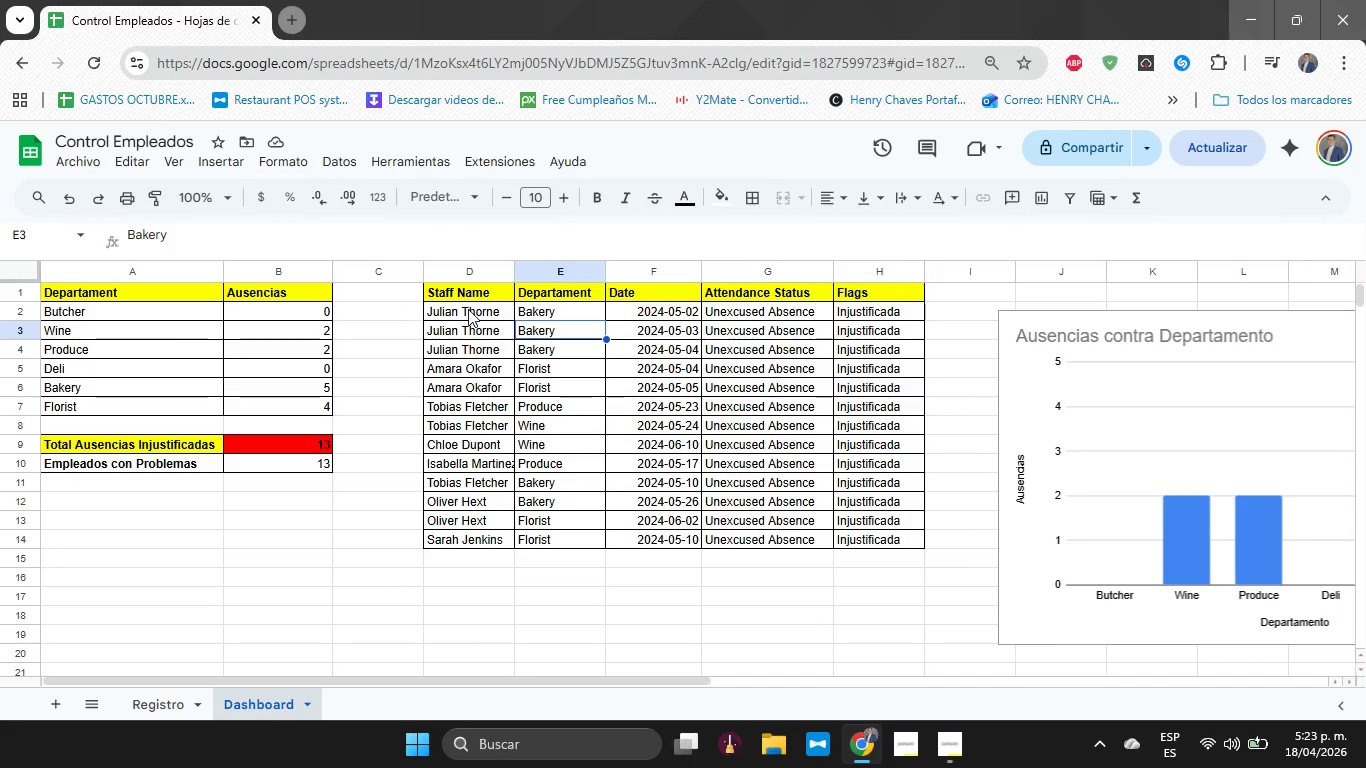 
key(ArrowDown)
 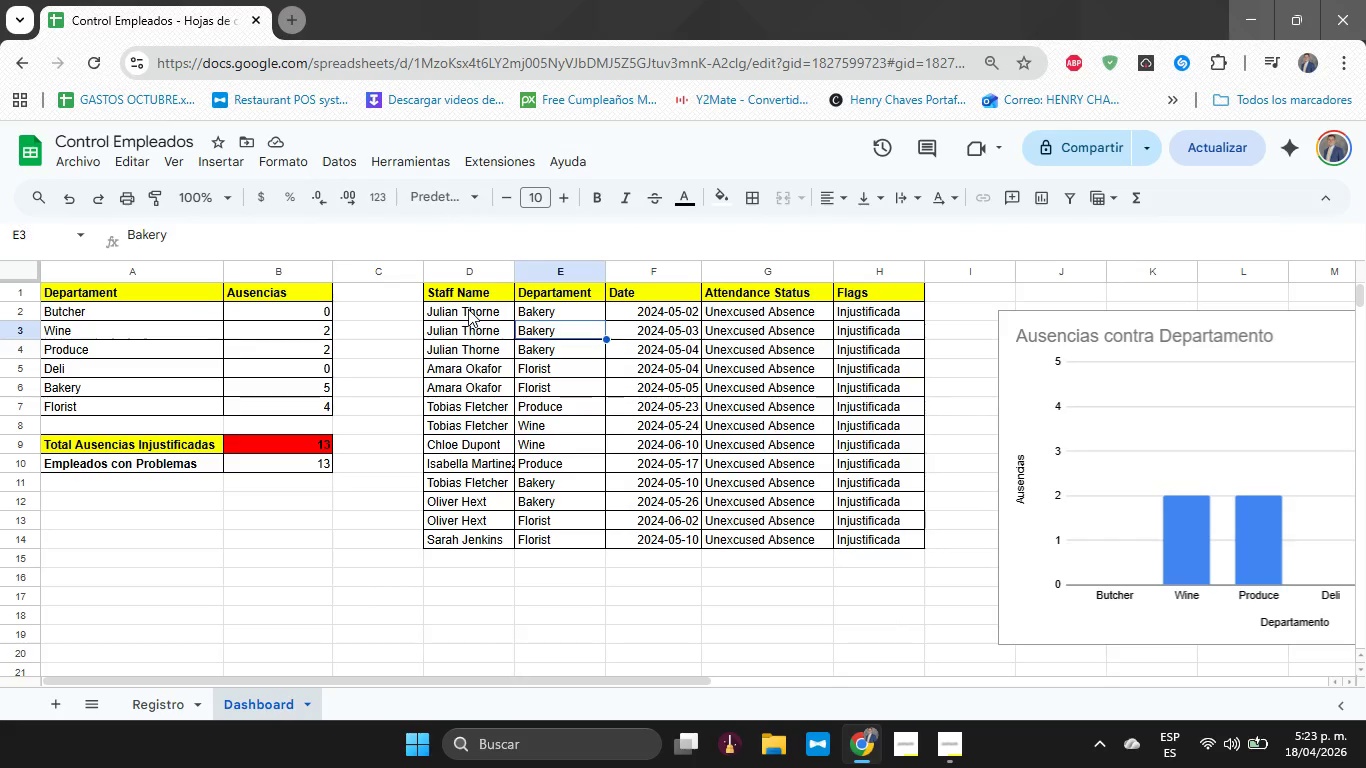 
key(ArrowLeft)
 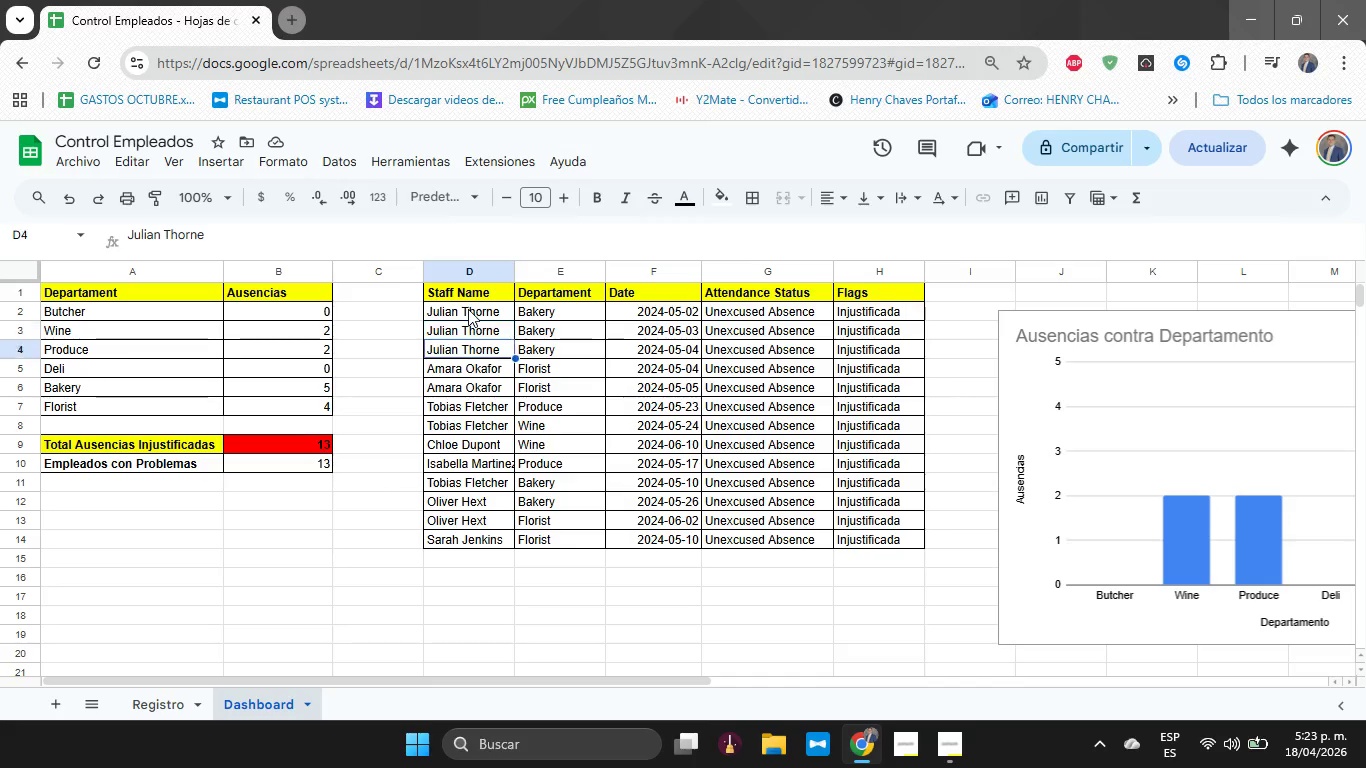 
key(ArrowDown)
 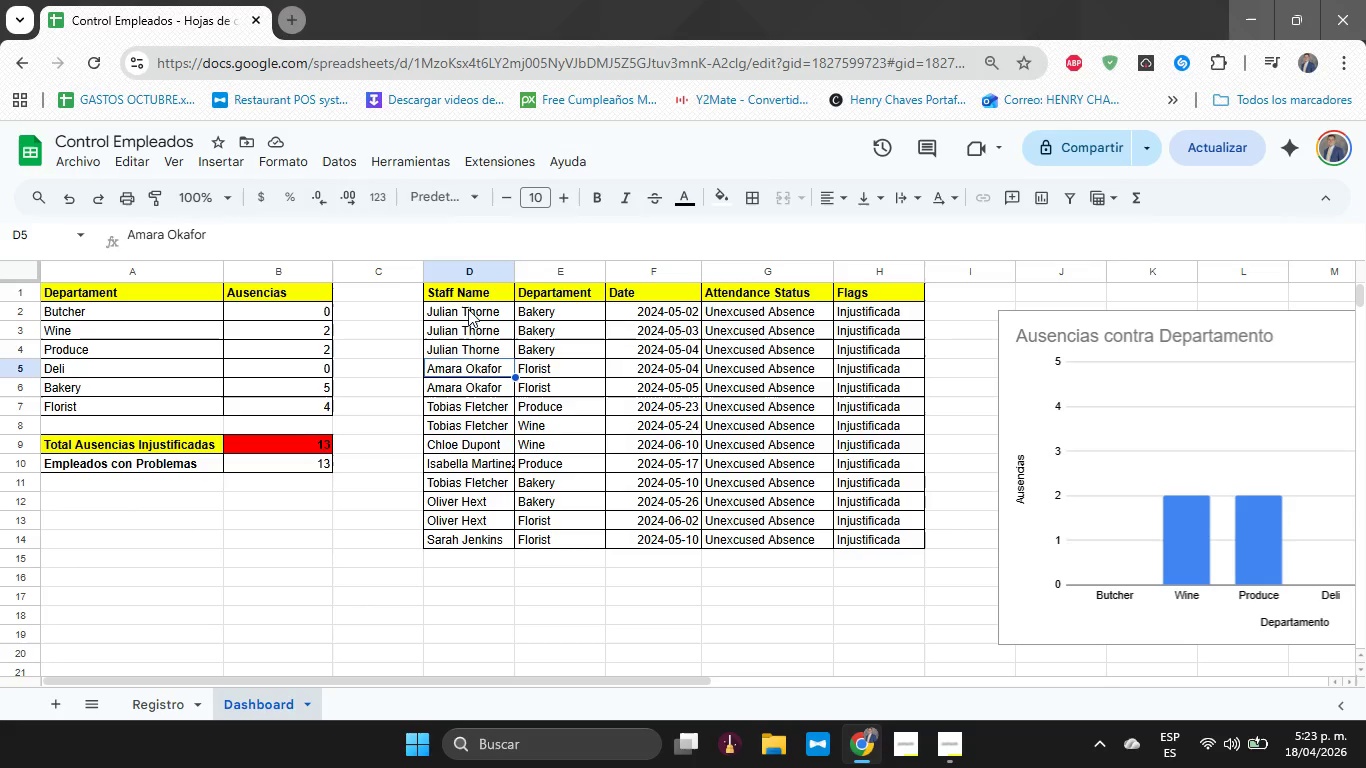 
key(ArrowDown)
 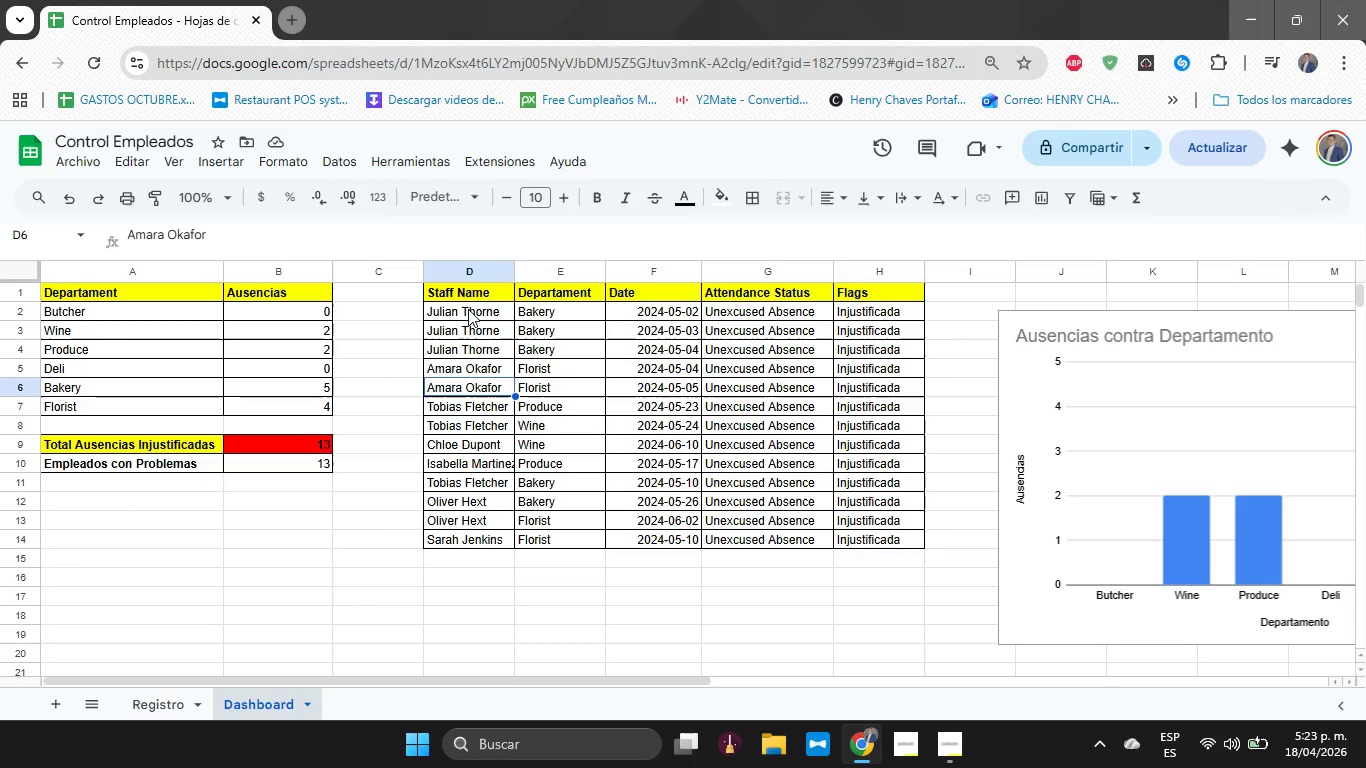 
key(ArrowDown)
 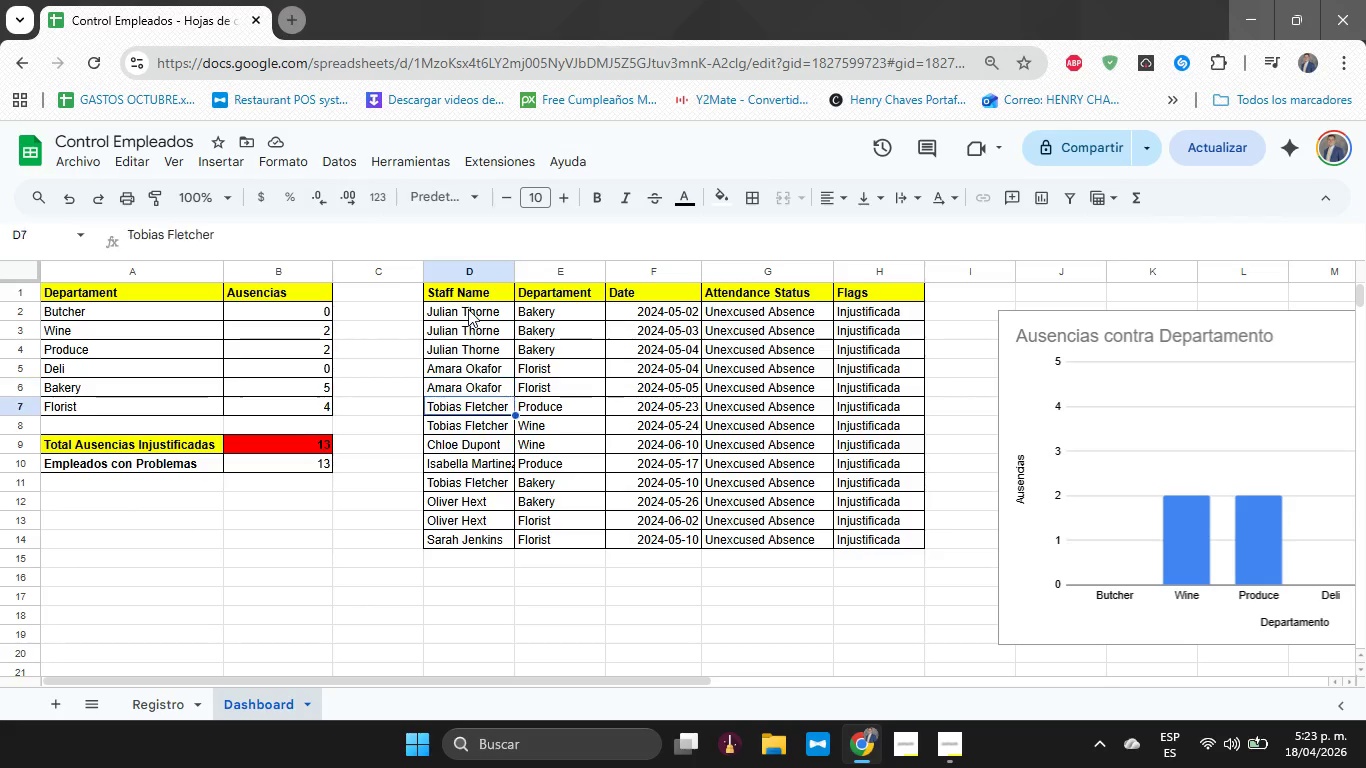 
key(ArrowDown)
 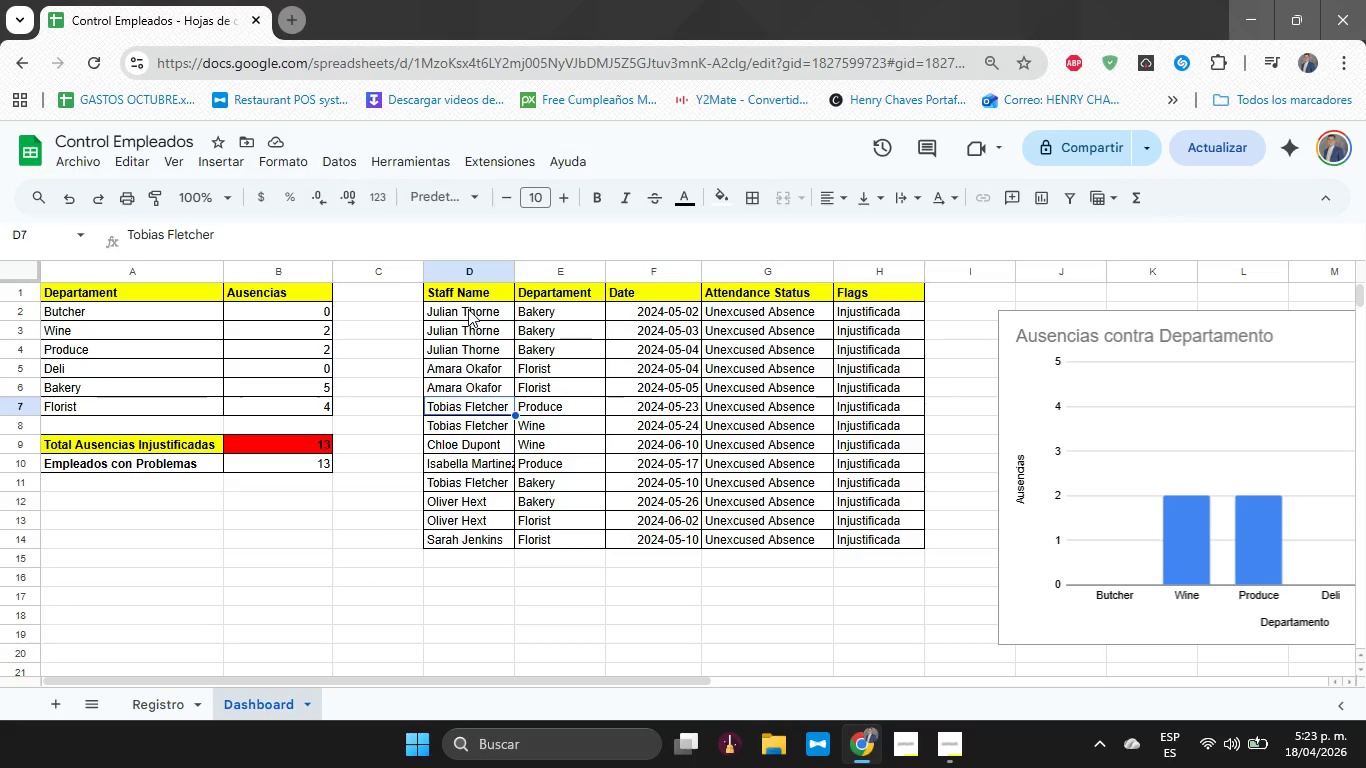 
key(ArrowDown)
 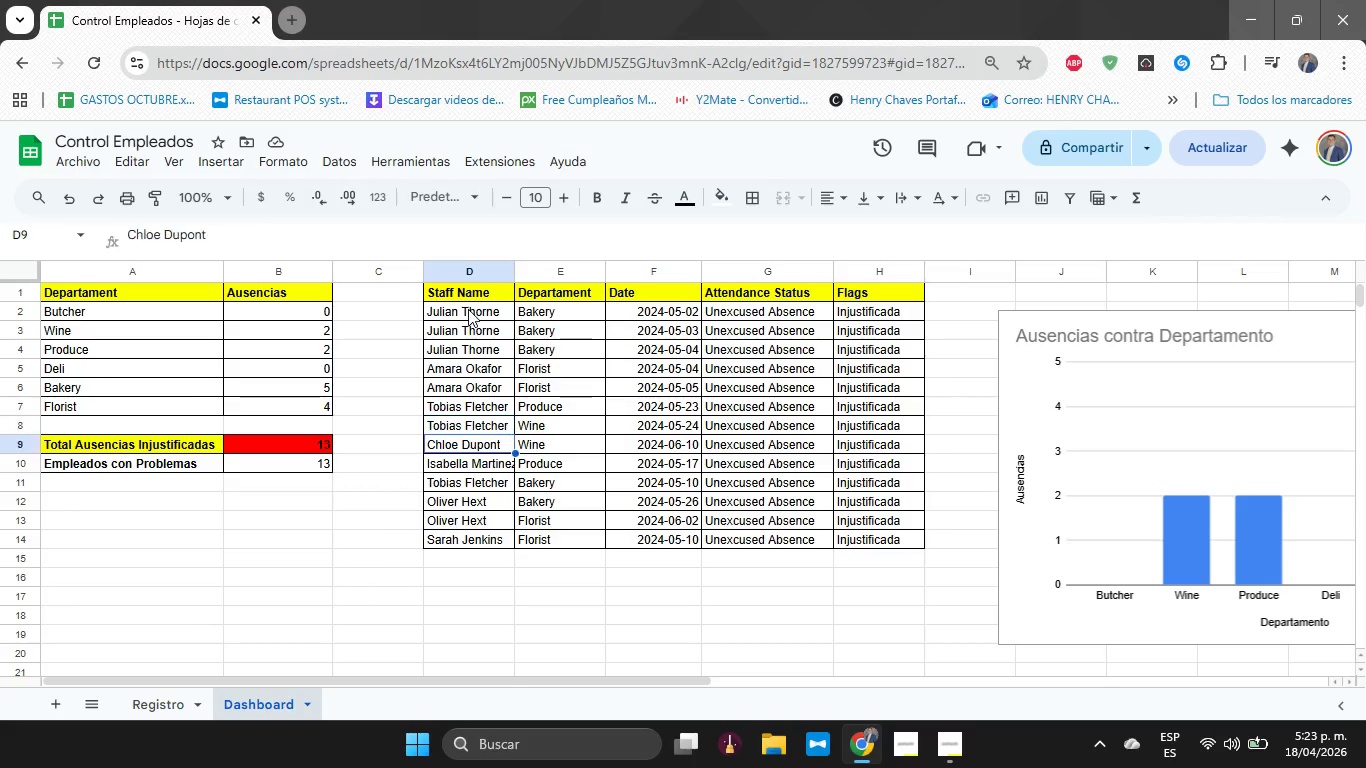 
key(ArrowDown)
 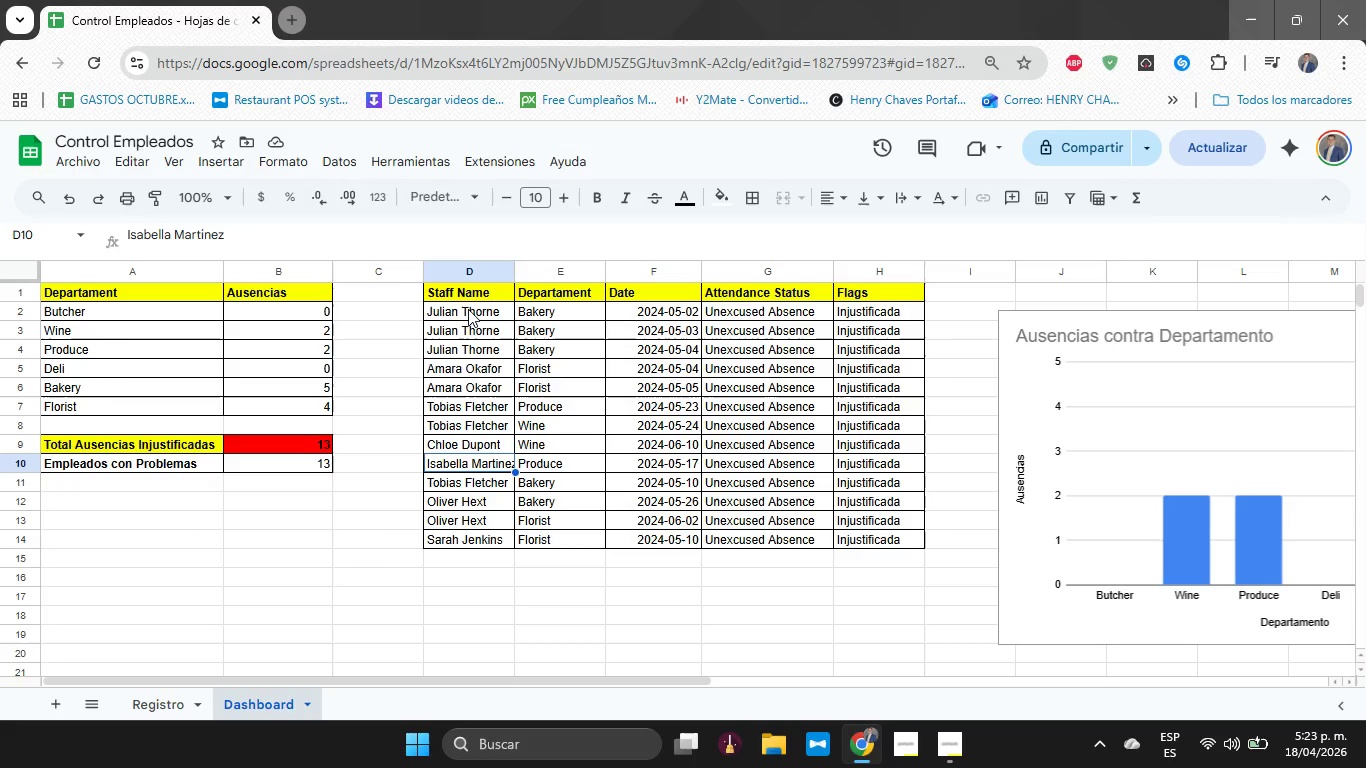 
key(ArrowDown)
 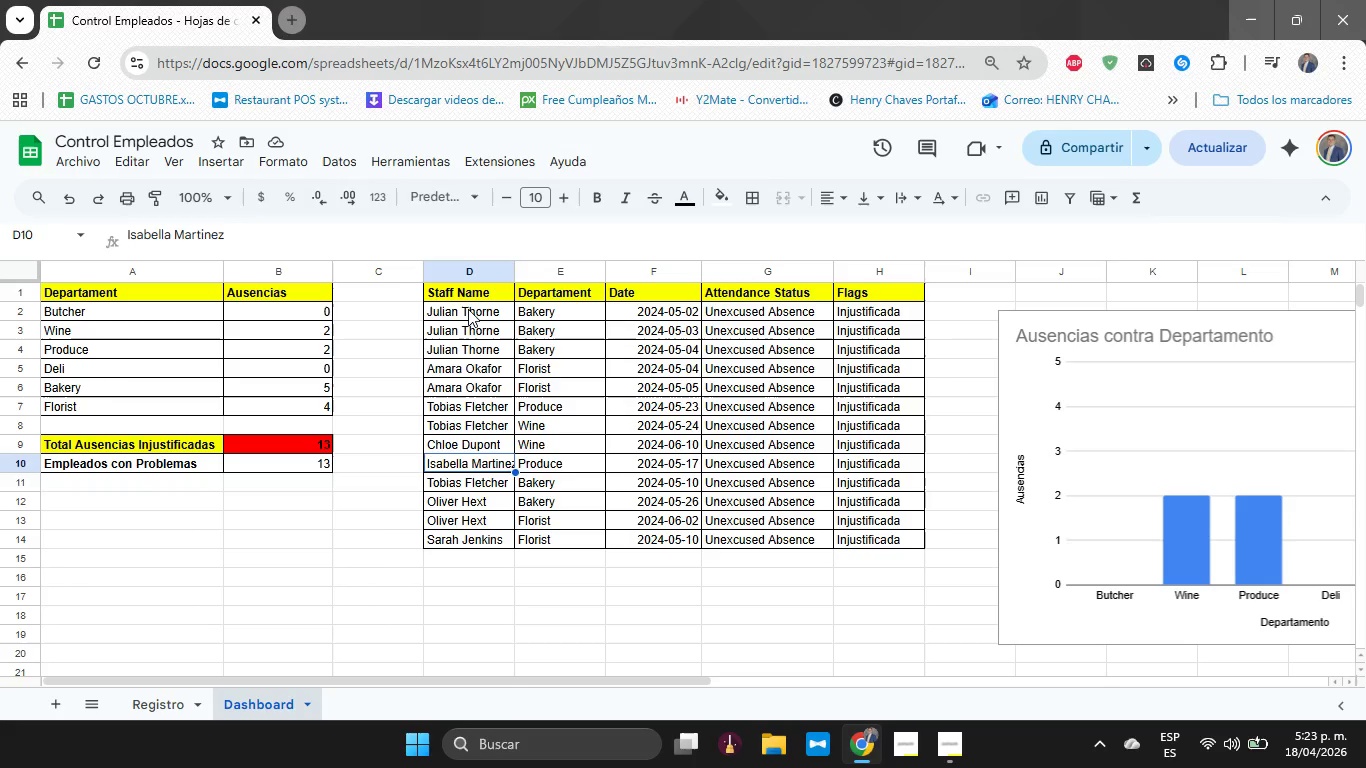 
key(ArrowDown)
 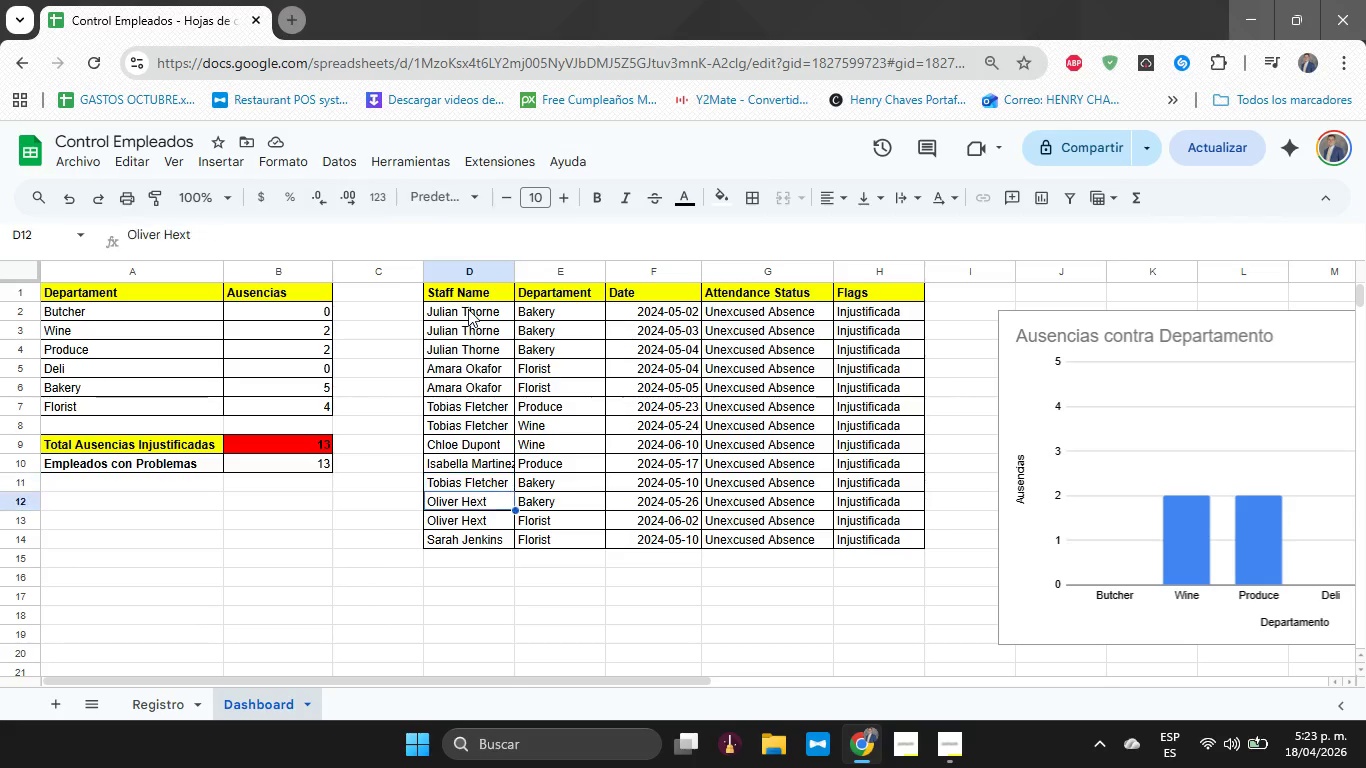 
key(ArrowDown)
 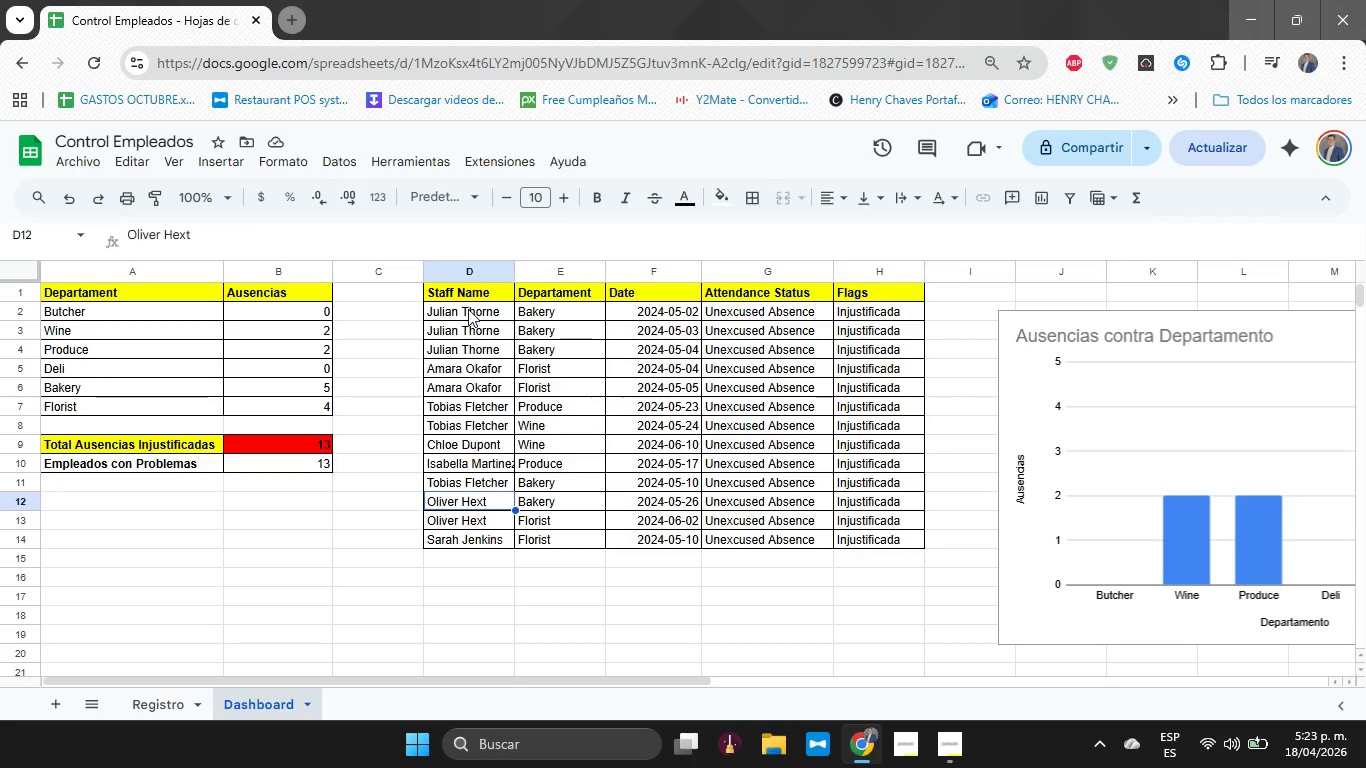 
key(ArrowUp)
 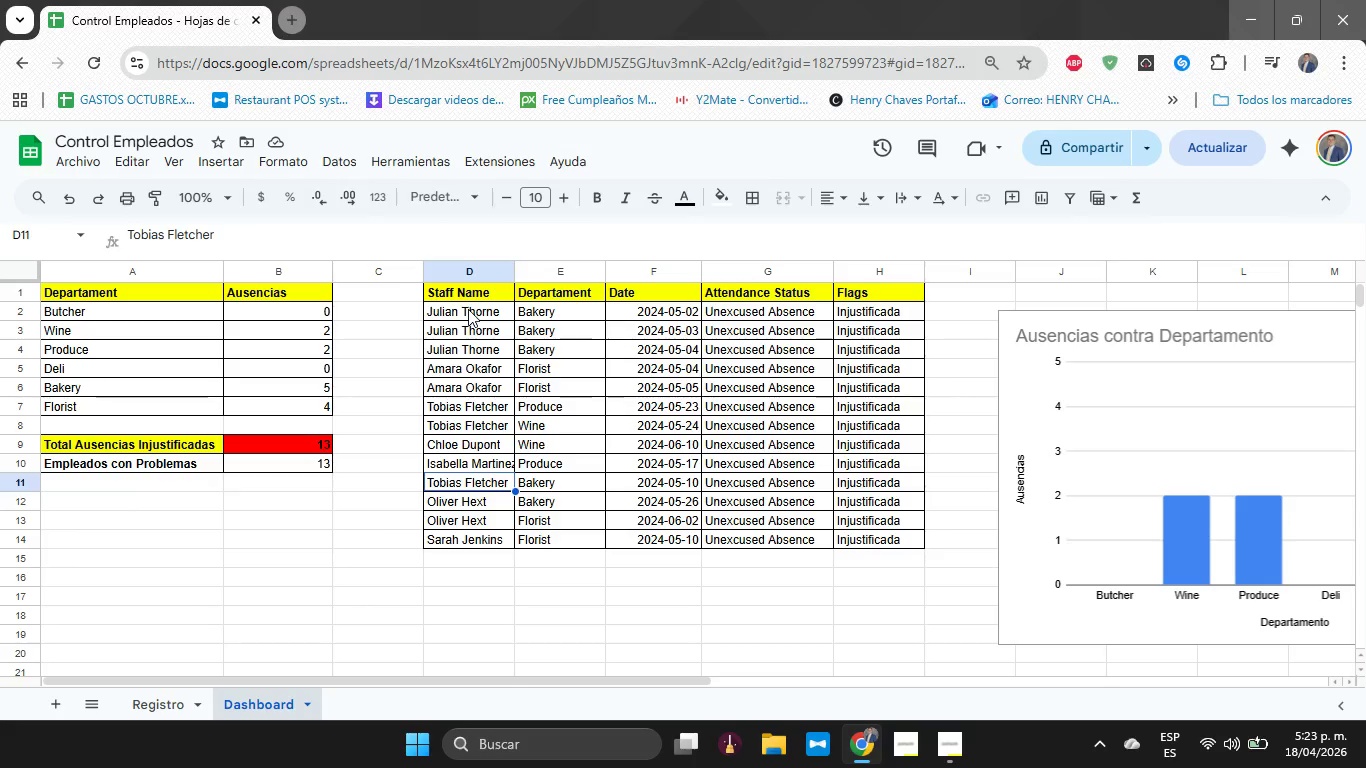 
key(ArrowUp)
 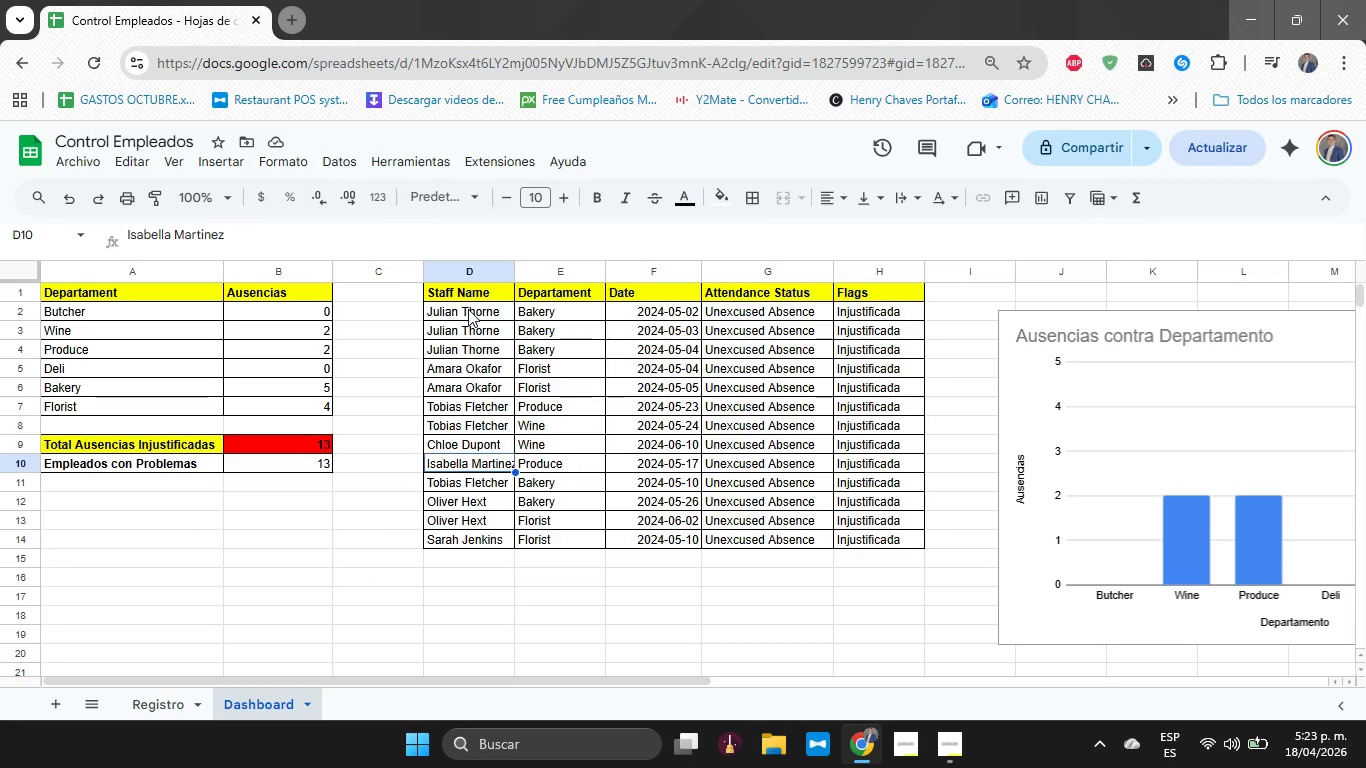 
hold_key(key=ArrowDown, duration=0.33)
 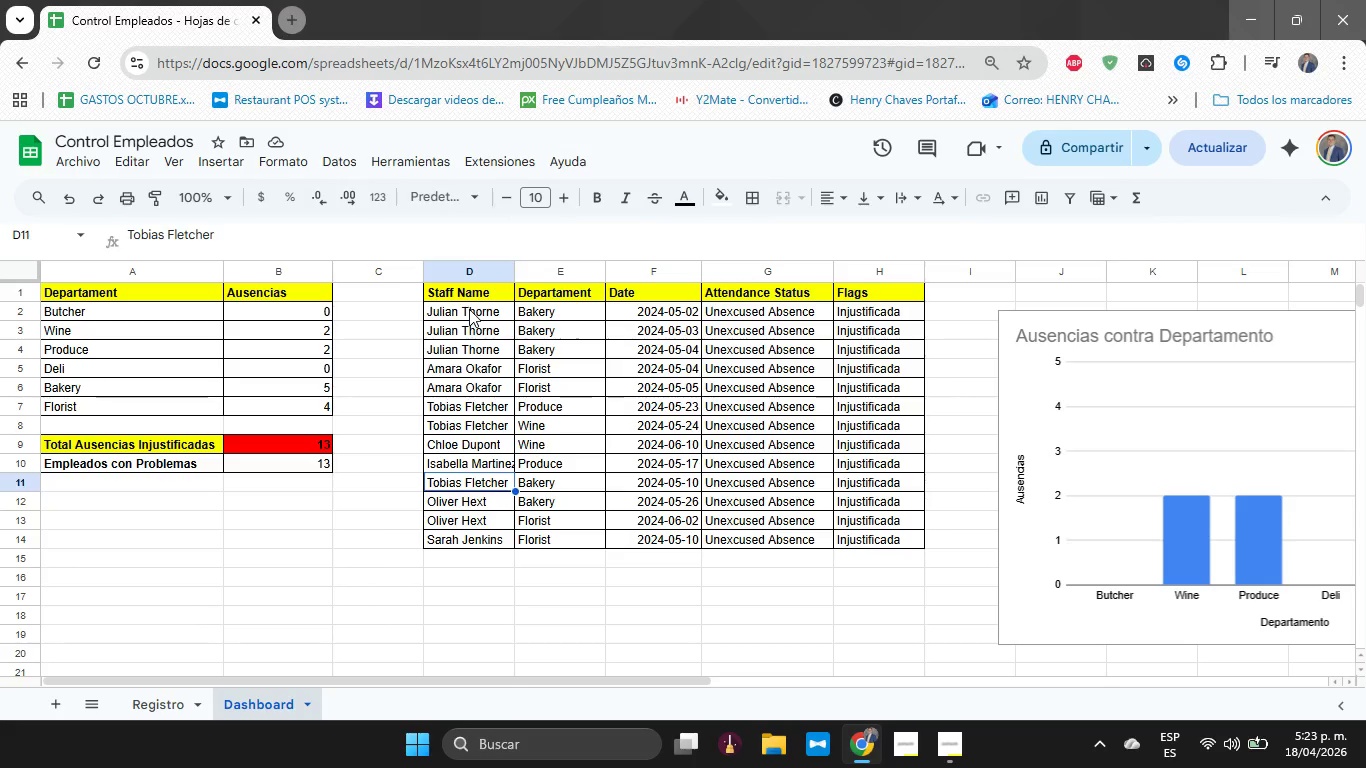 
key(ArrowDown)
 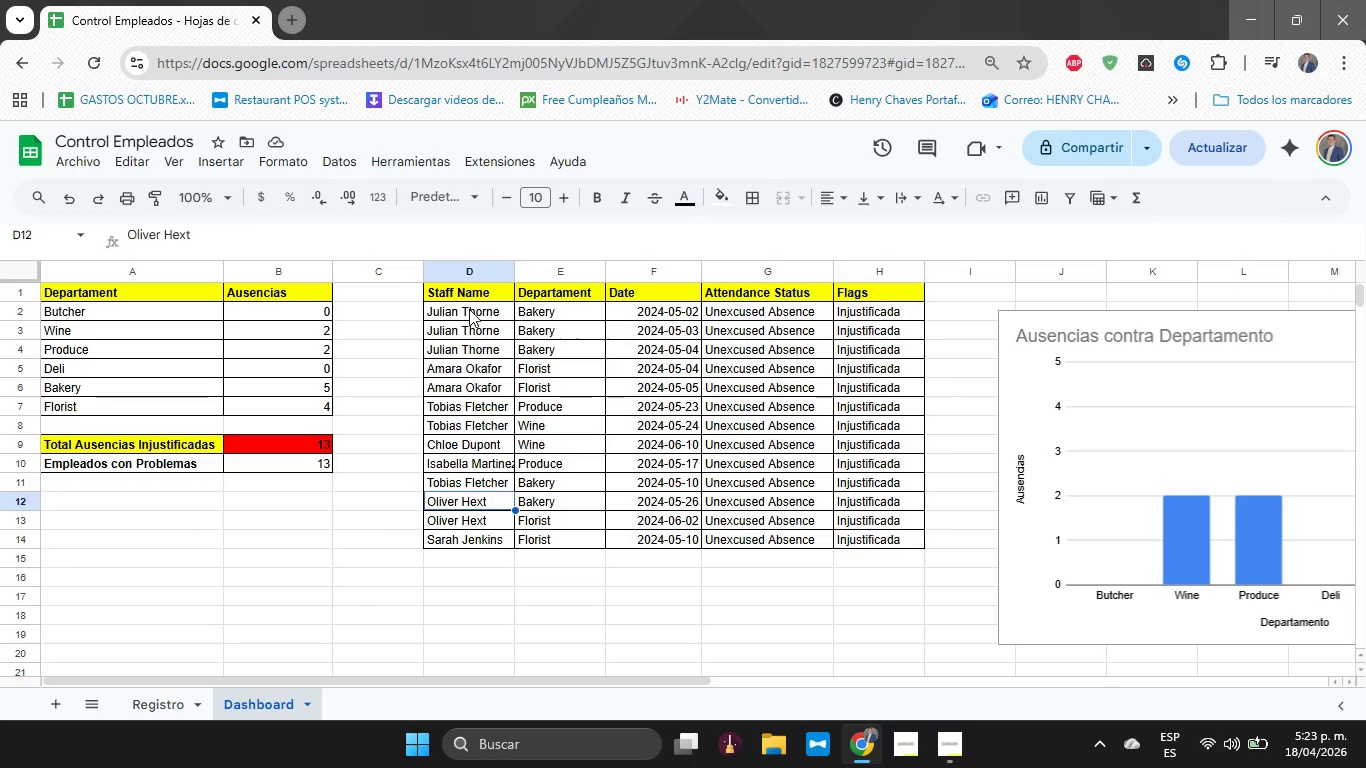 
key(ArrowDown)
 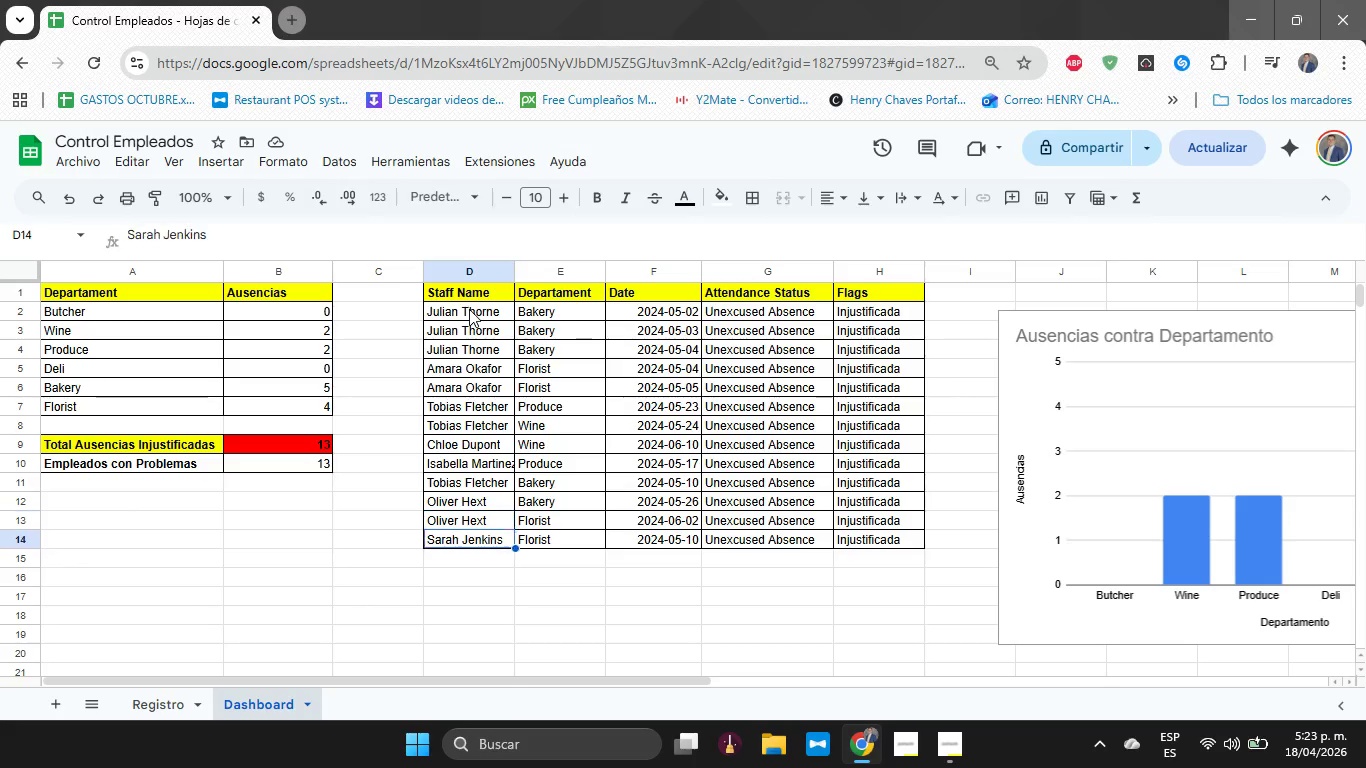 
key(ArrowDown)
 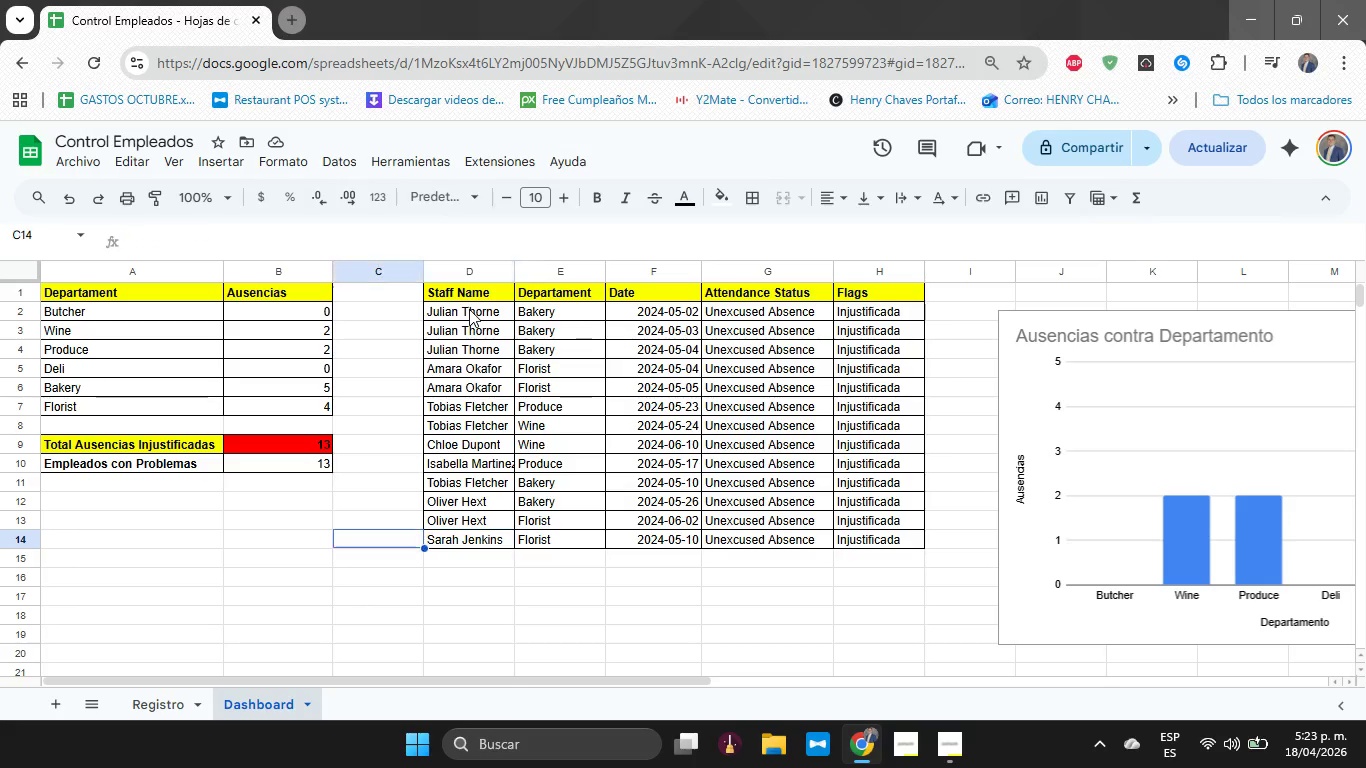 
hold_key(key=ArrowLeft, duration=0.55)
 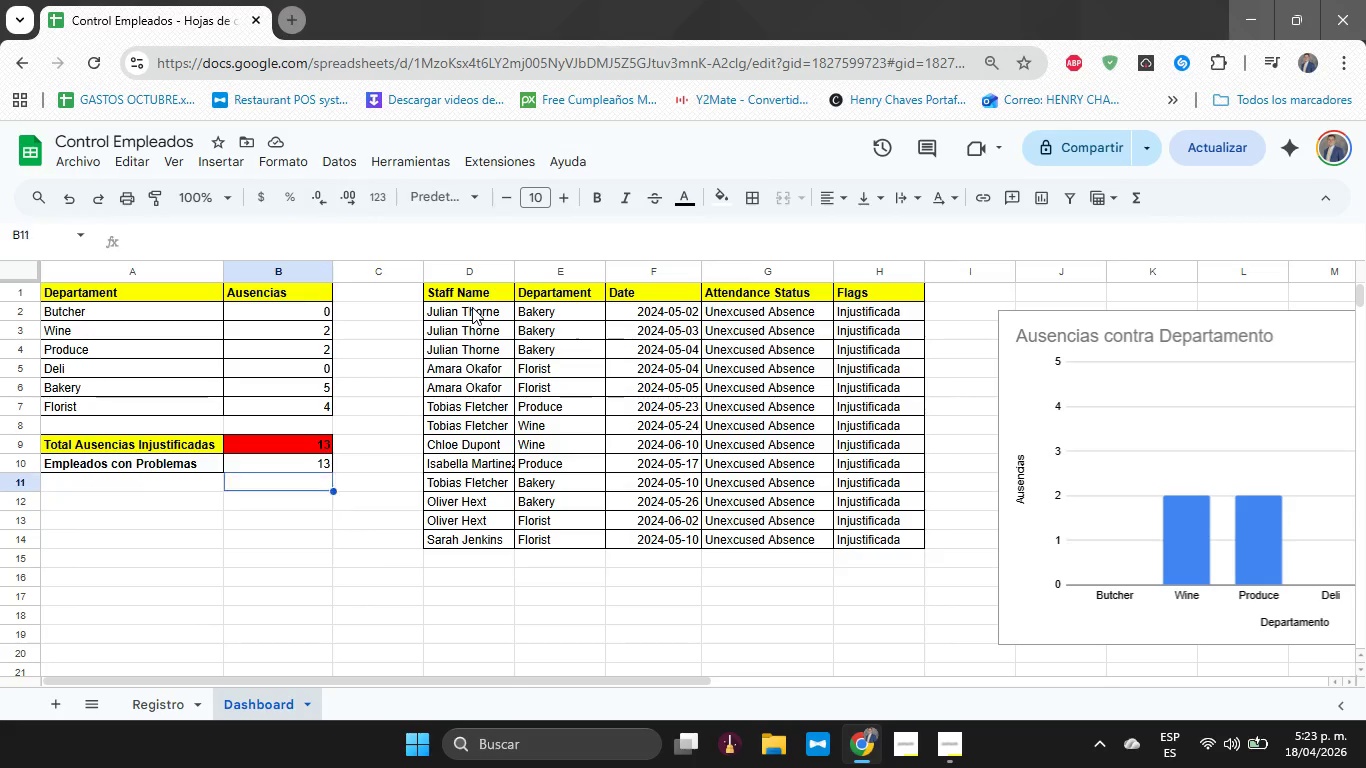 
key(ArrowUp)
 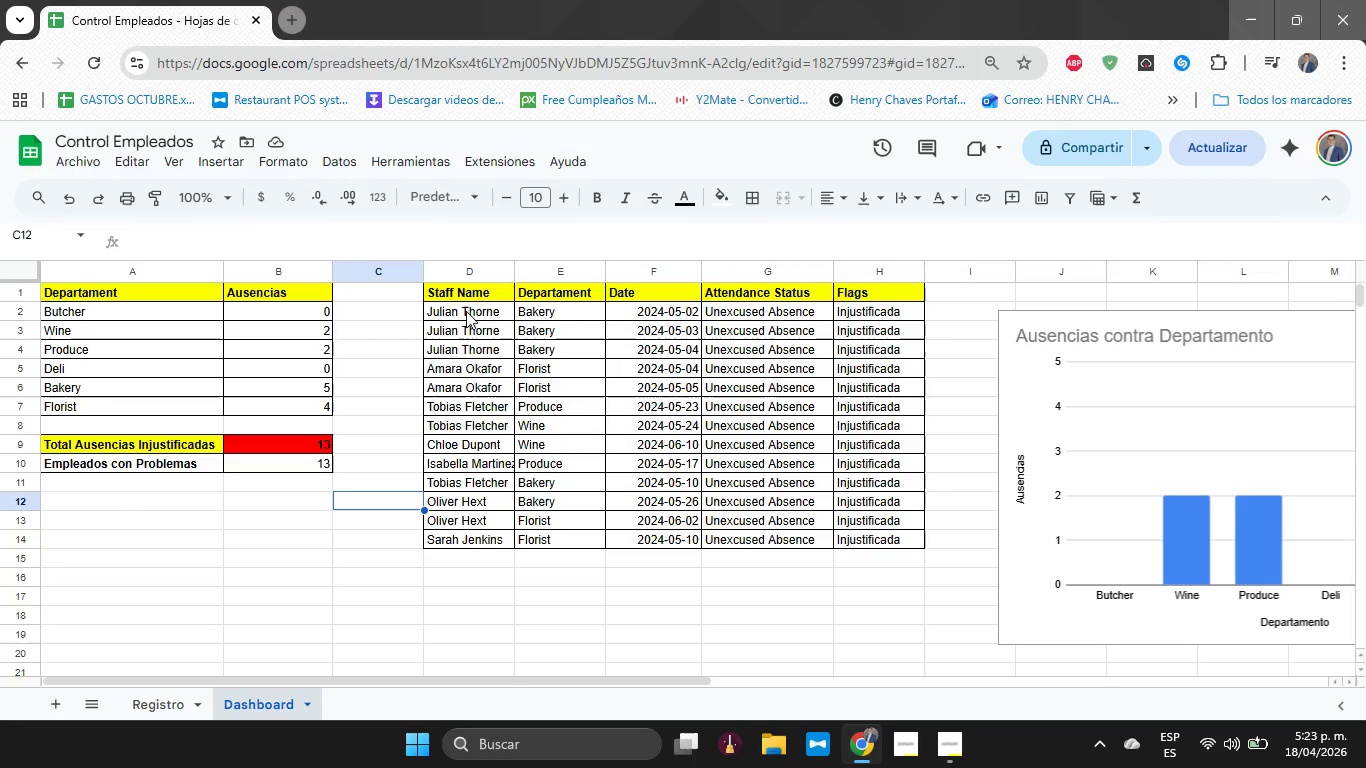 
key(ArrowUp)
 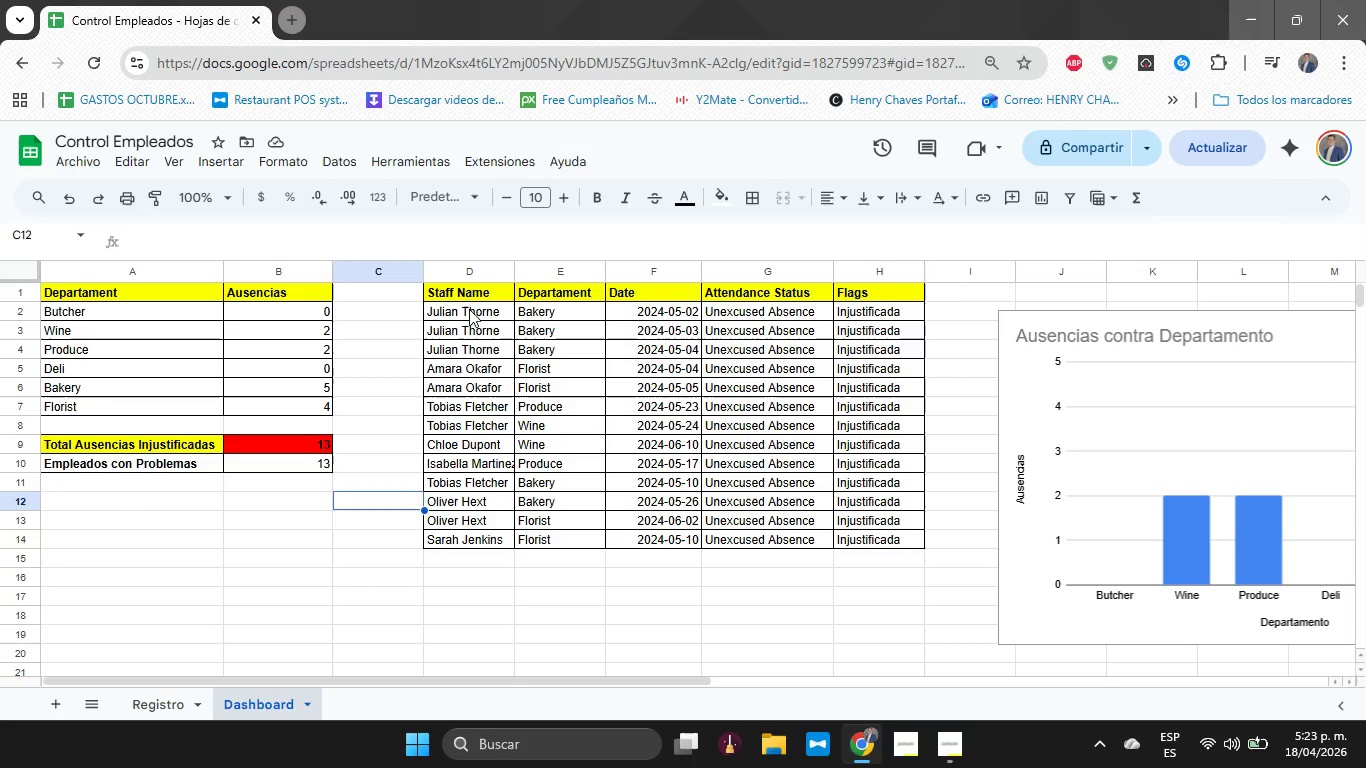 
key(ArrowLeft)
 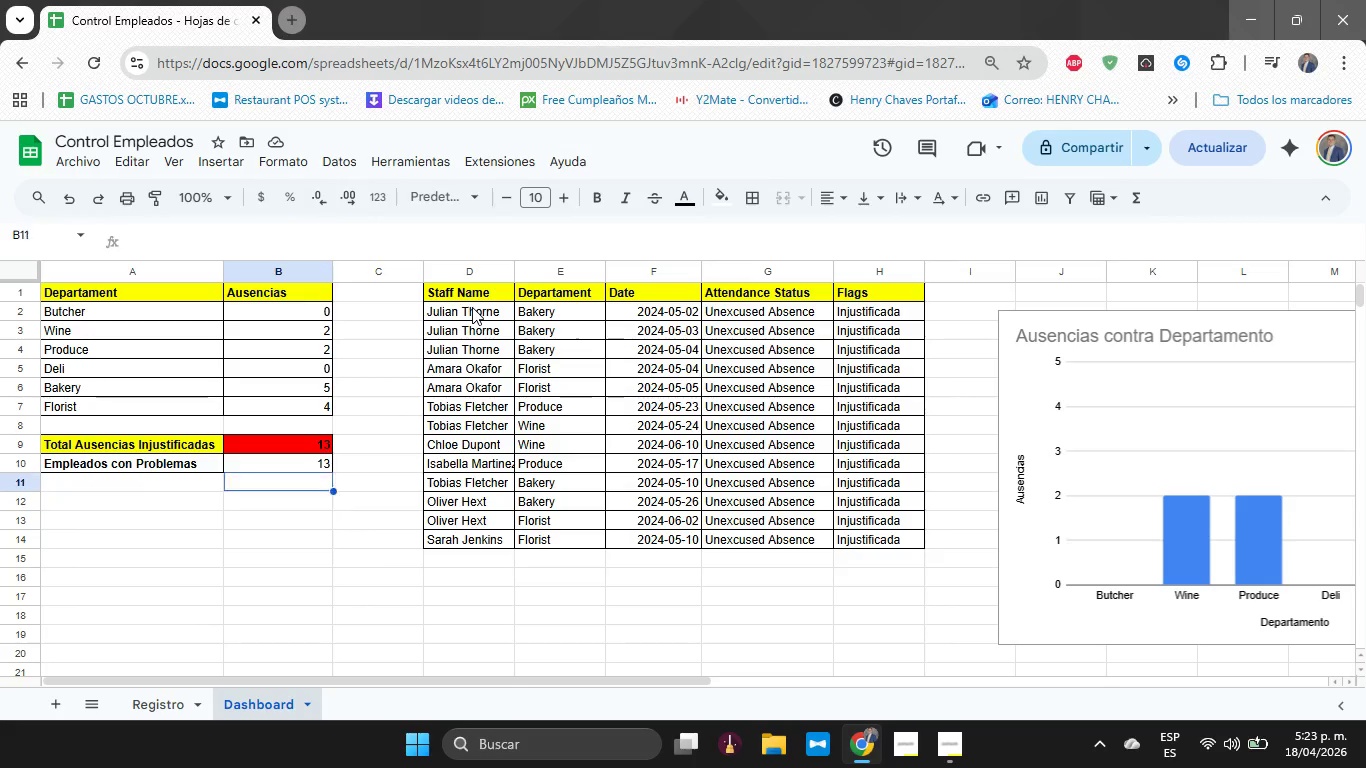 
key(ArrowUp)
 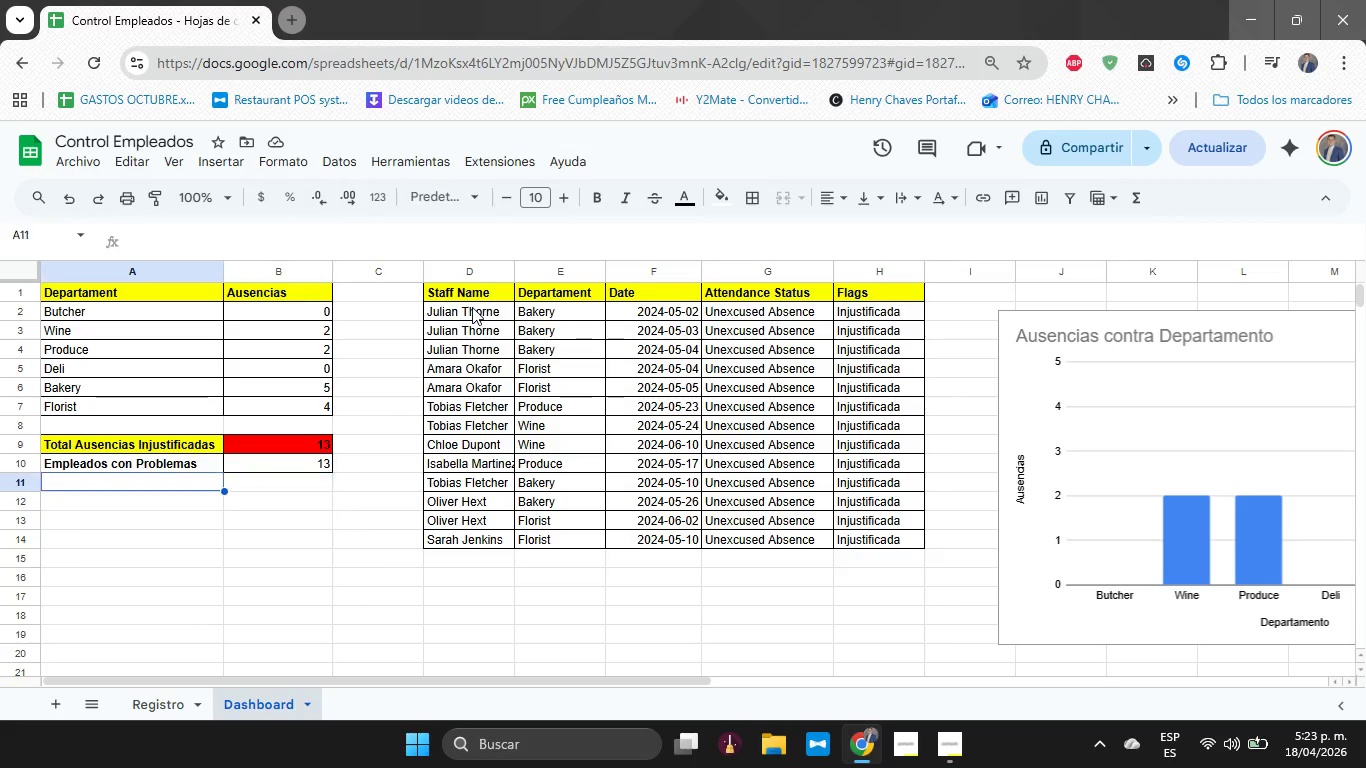 
key(ArrowLeft)
 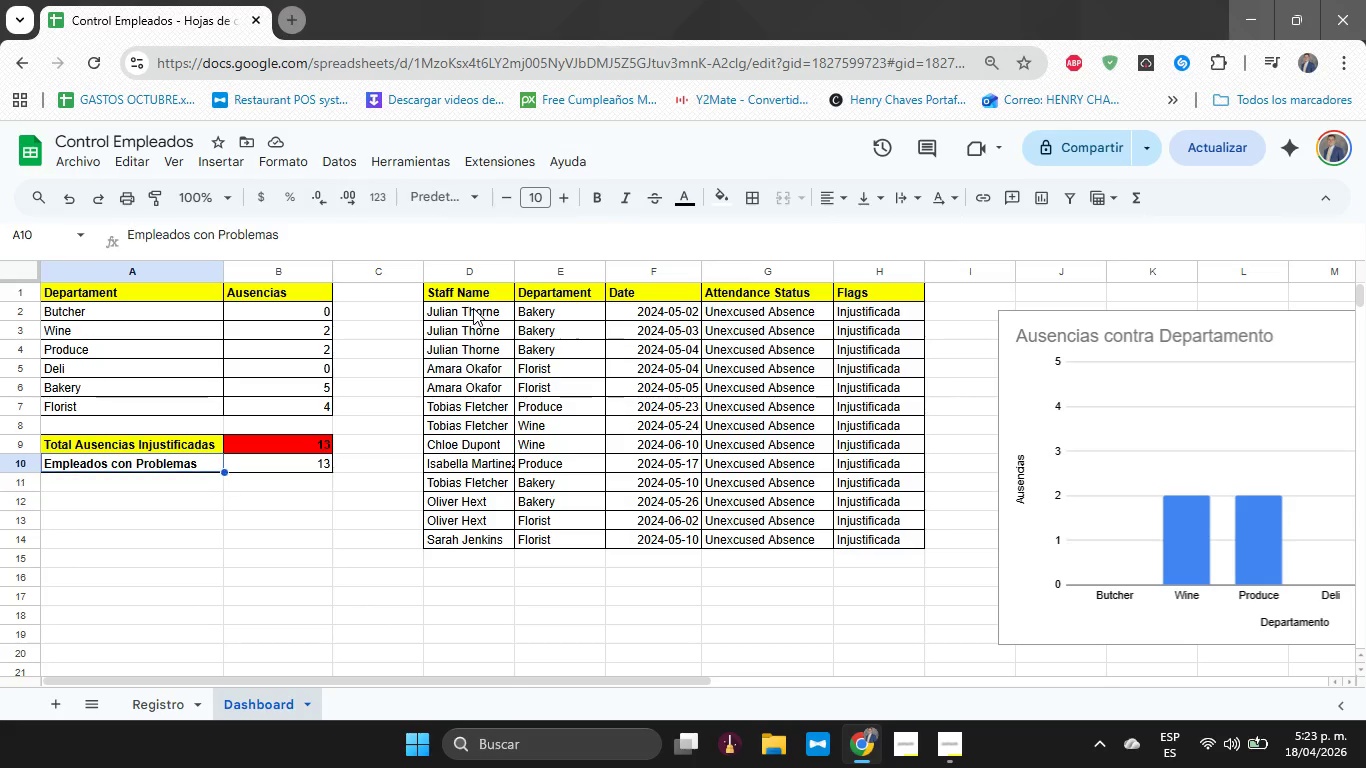 
key(ArrowUp)
 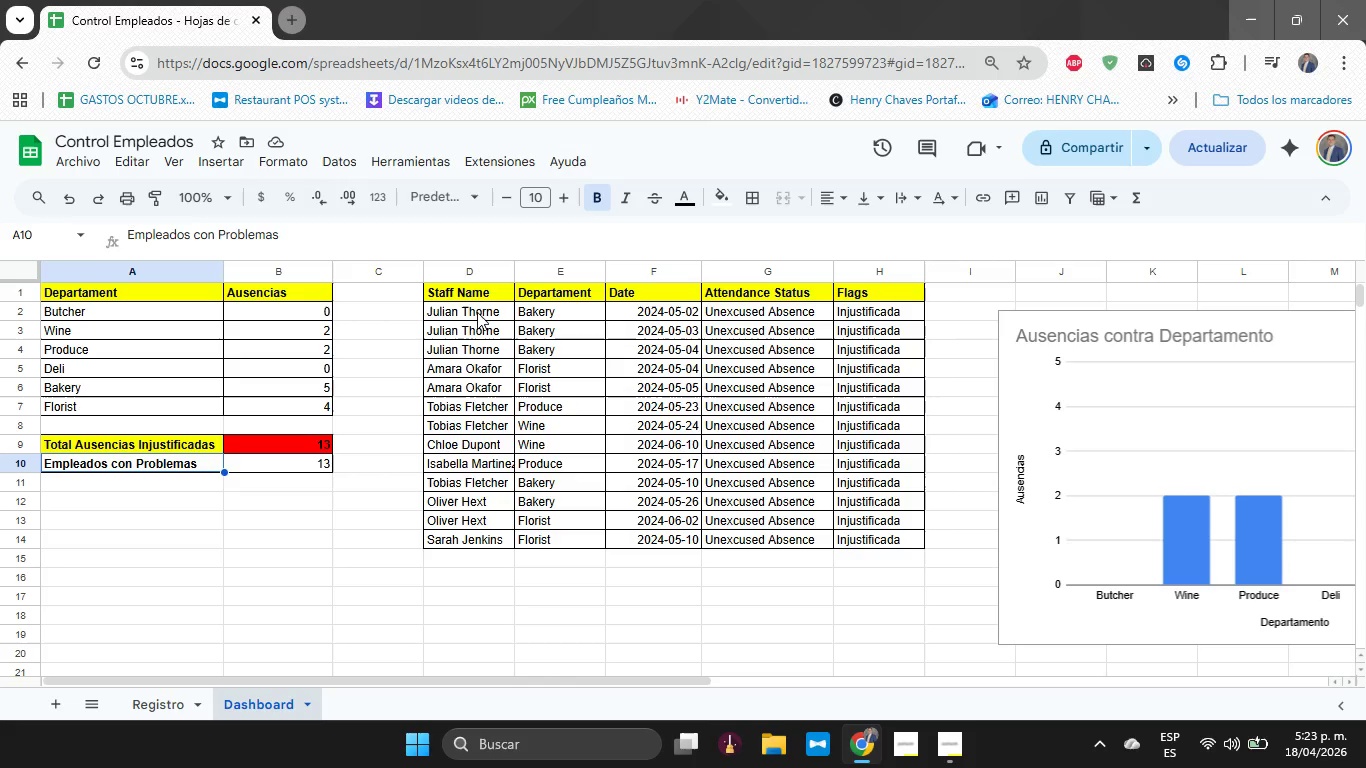 
wait(14.22)
 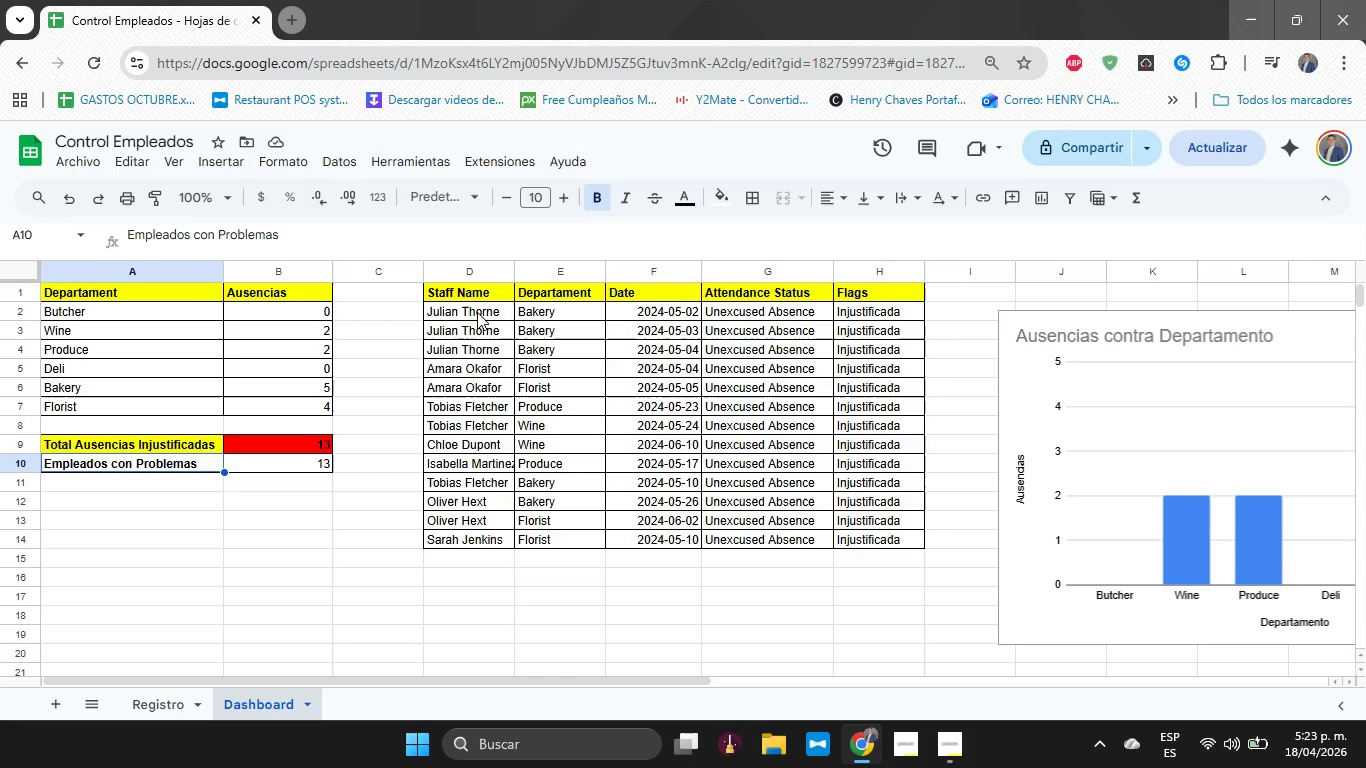 
left_click([478, 312])
 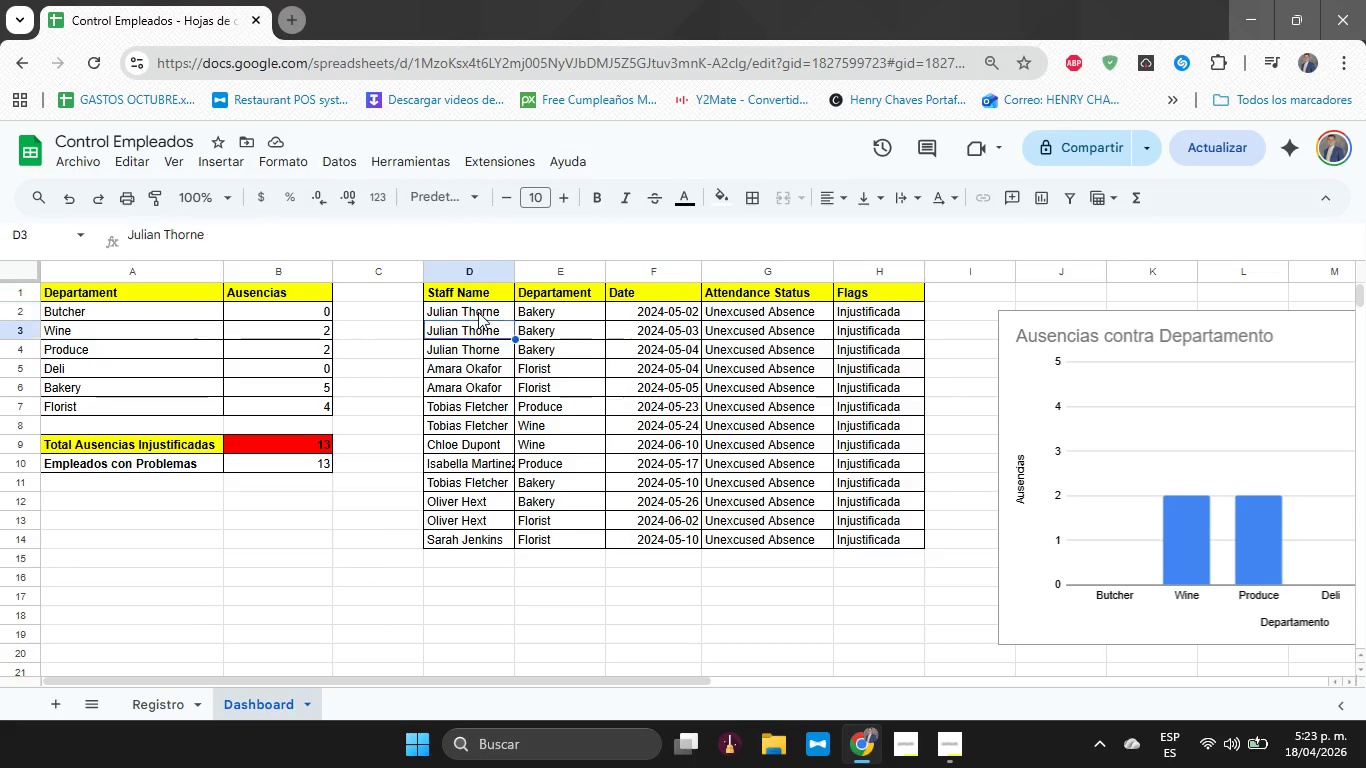 
key(ArrowDown)
 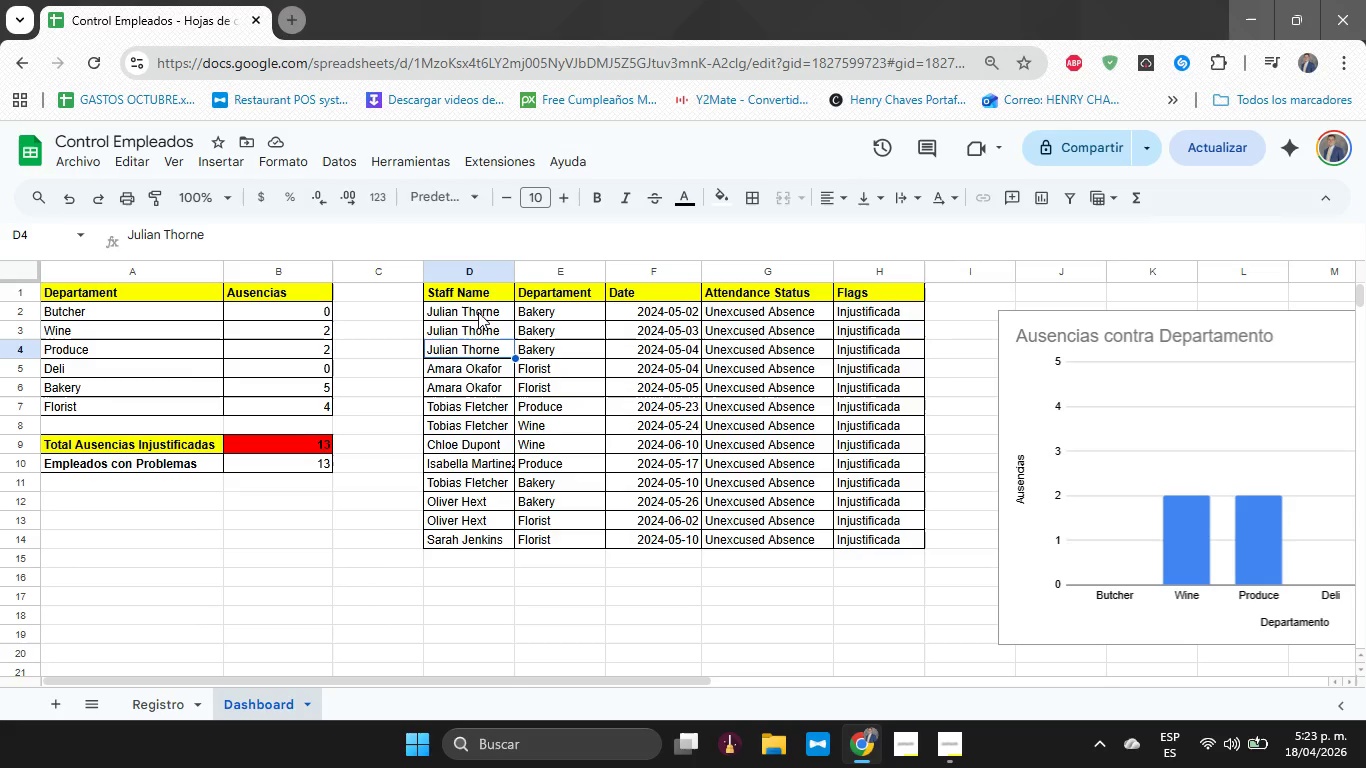 
key(ArrowDown)
 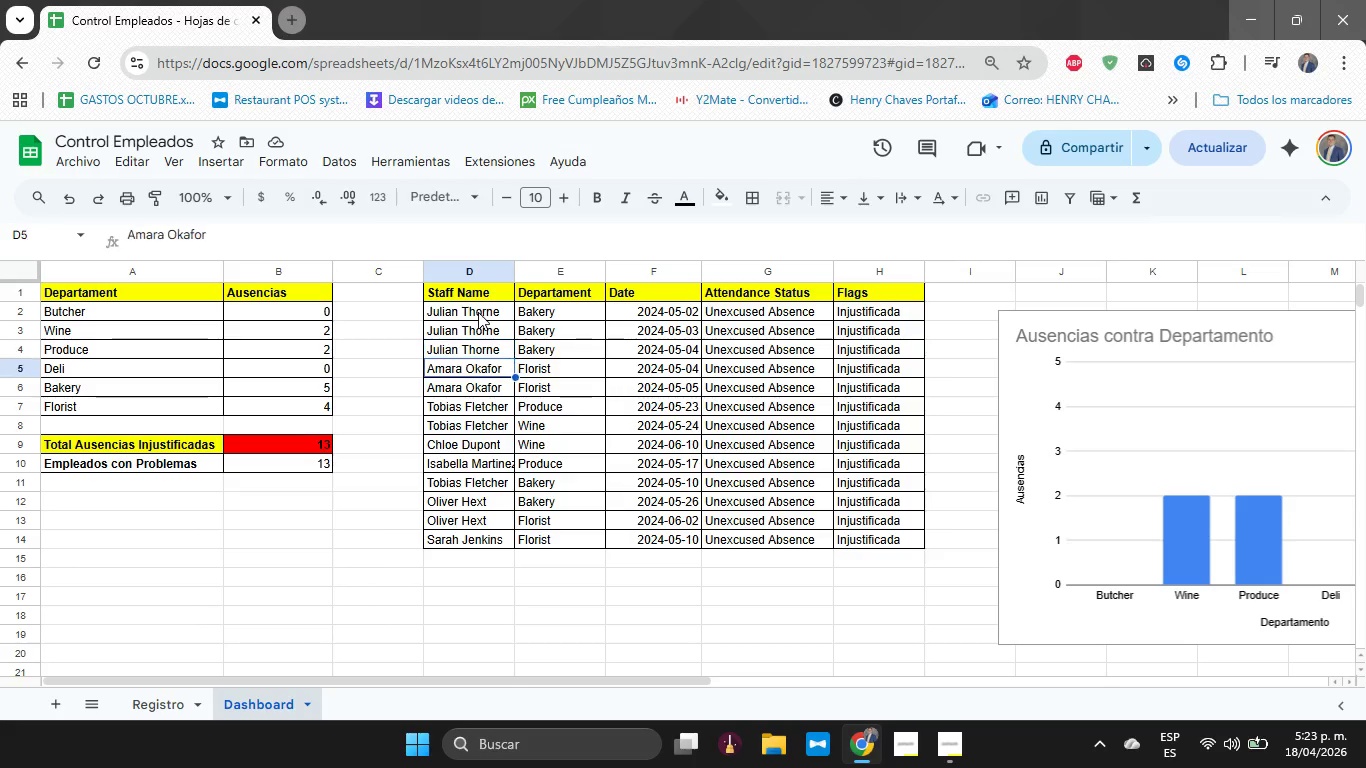 
key(ArrowDown)
 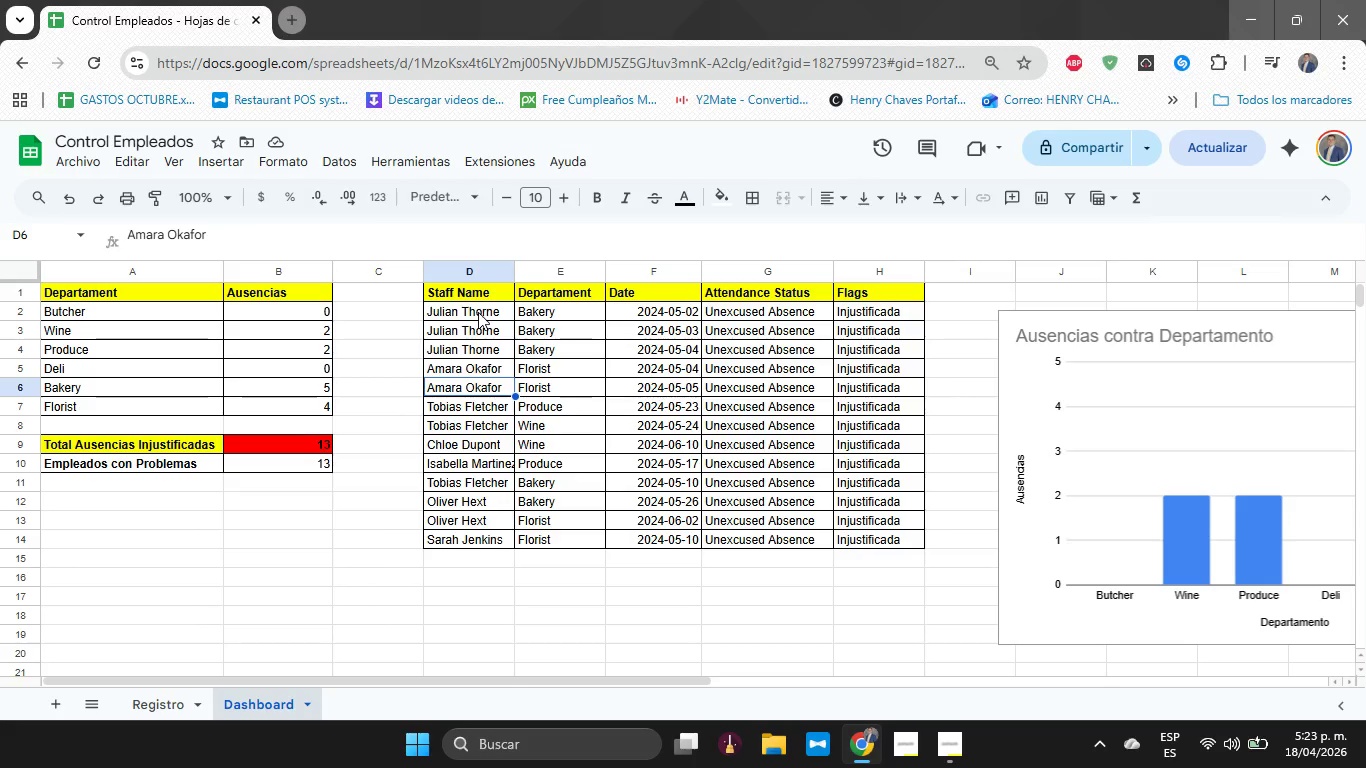 
key(ArrowDown)
 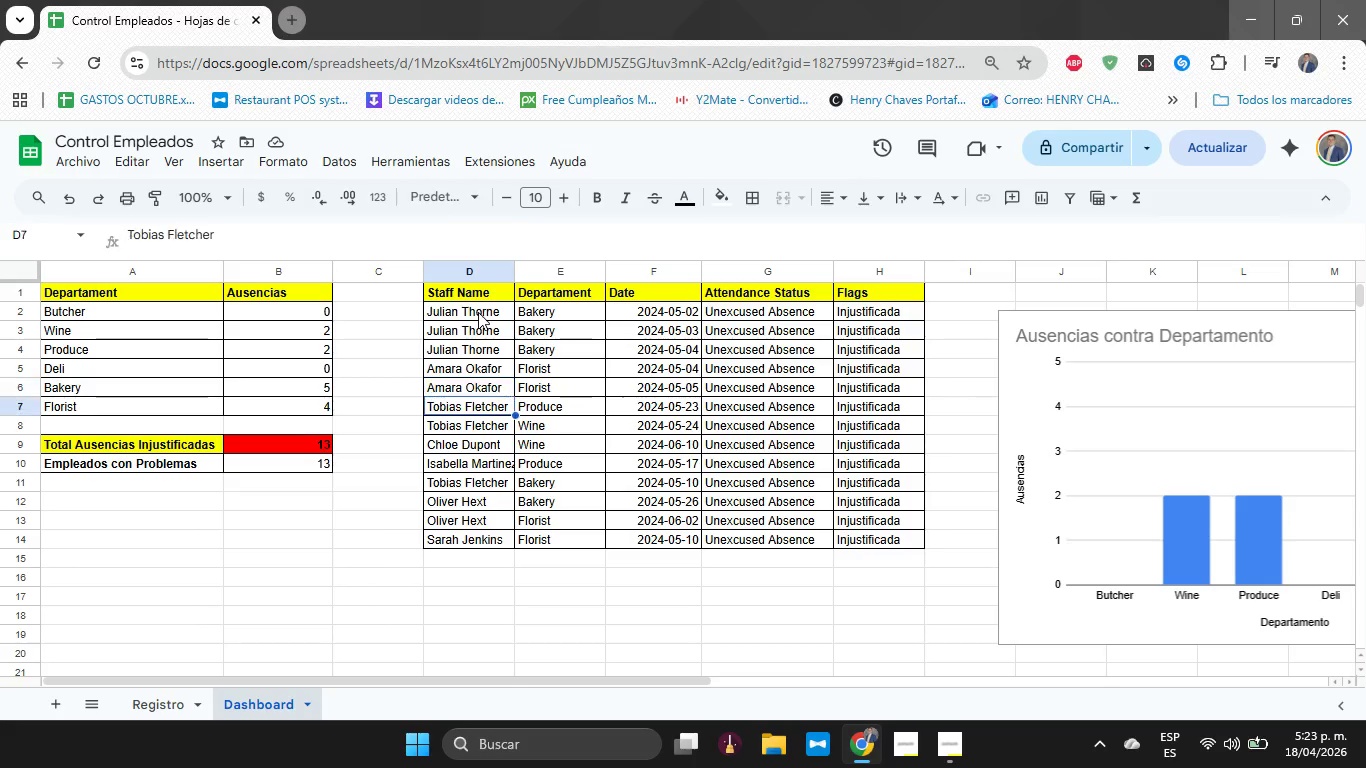 
key(ArrowDown)
 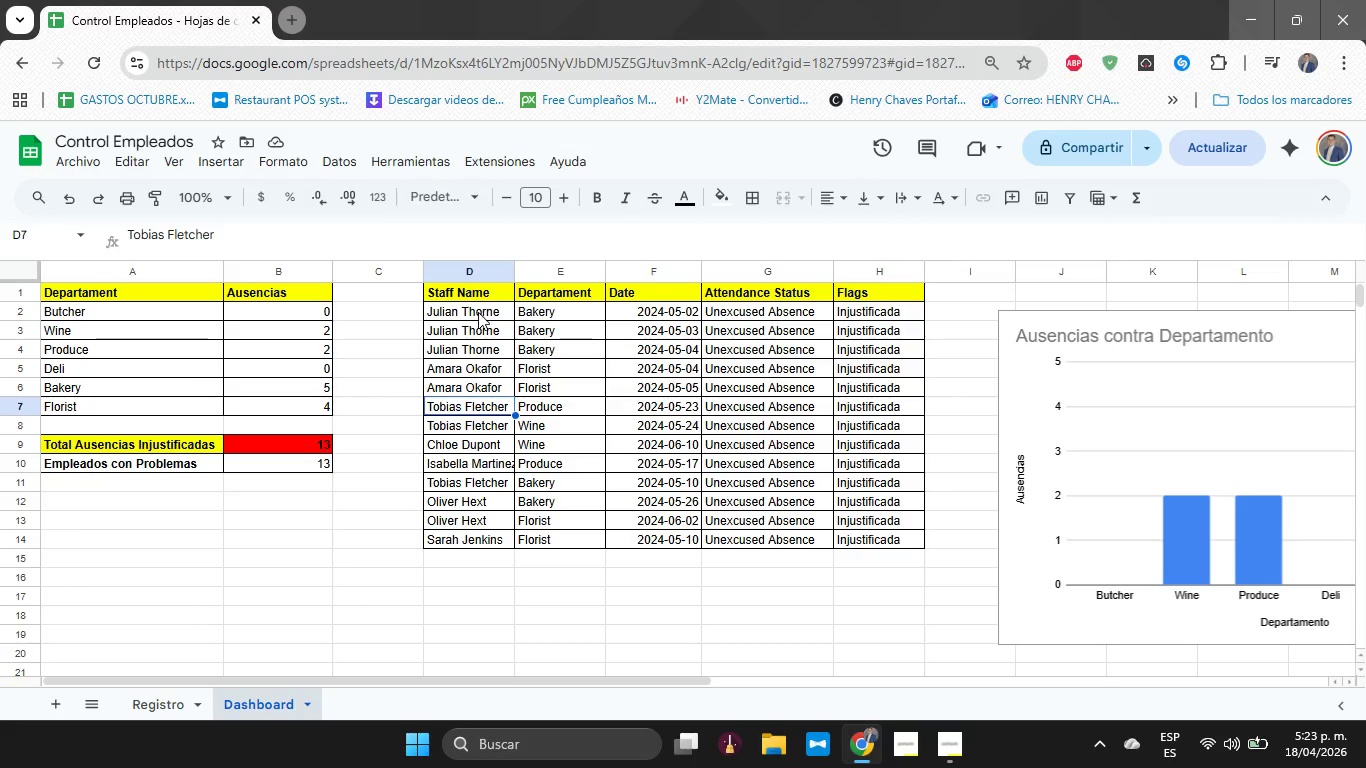 
key(ArrowDown)
 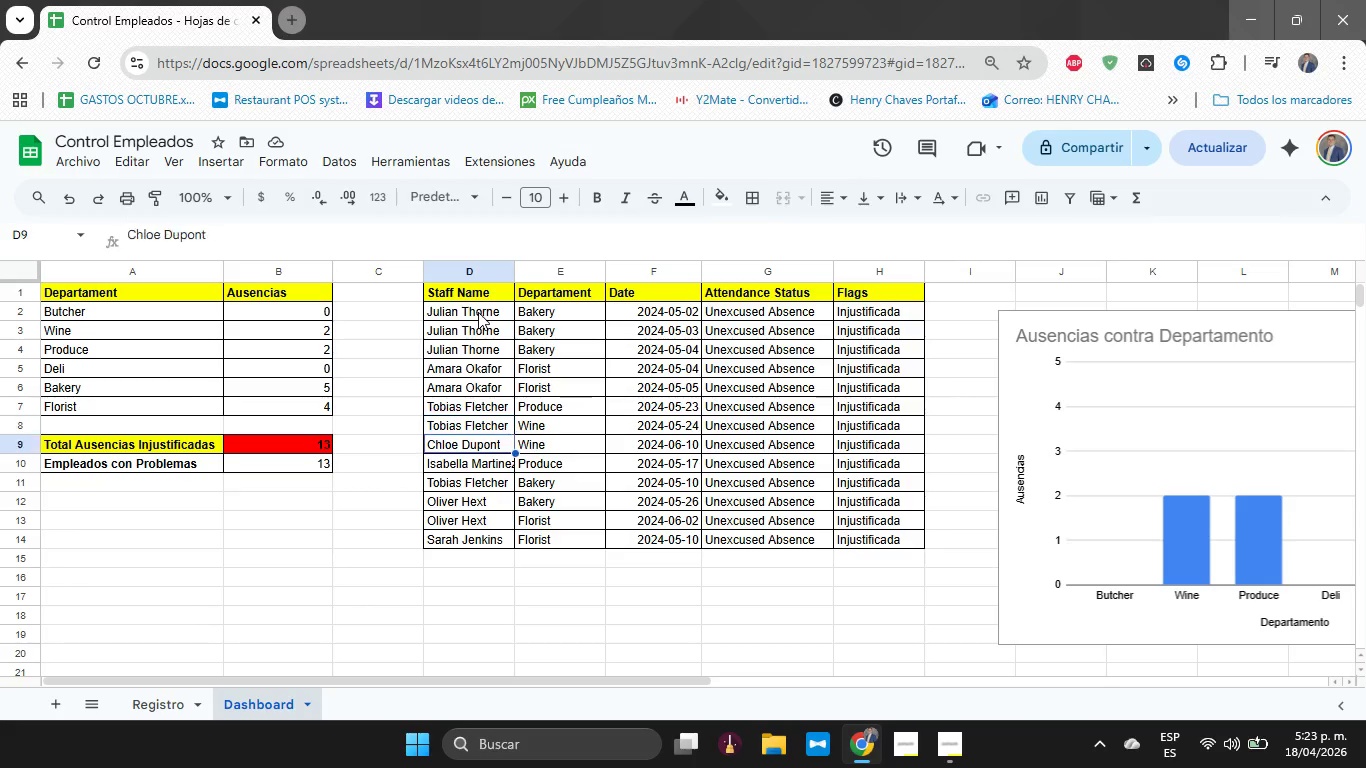 
key(ArrowDown)
 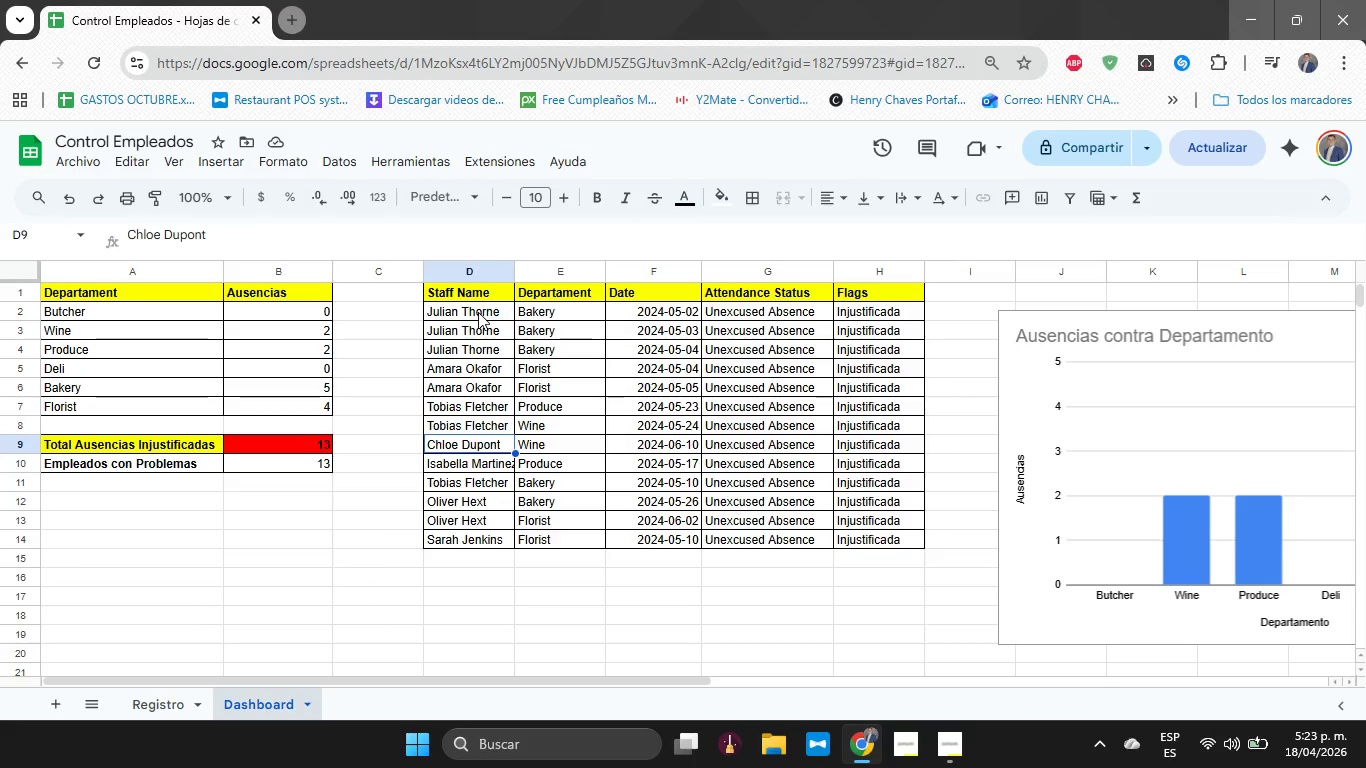 
key(ArrowDown)
 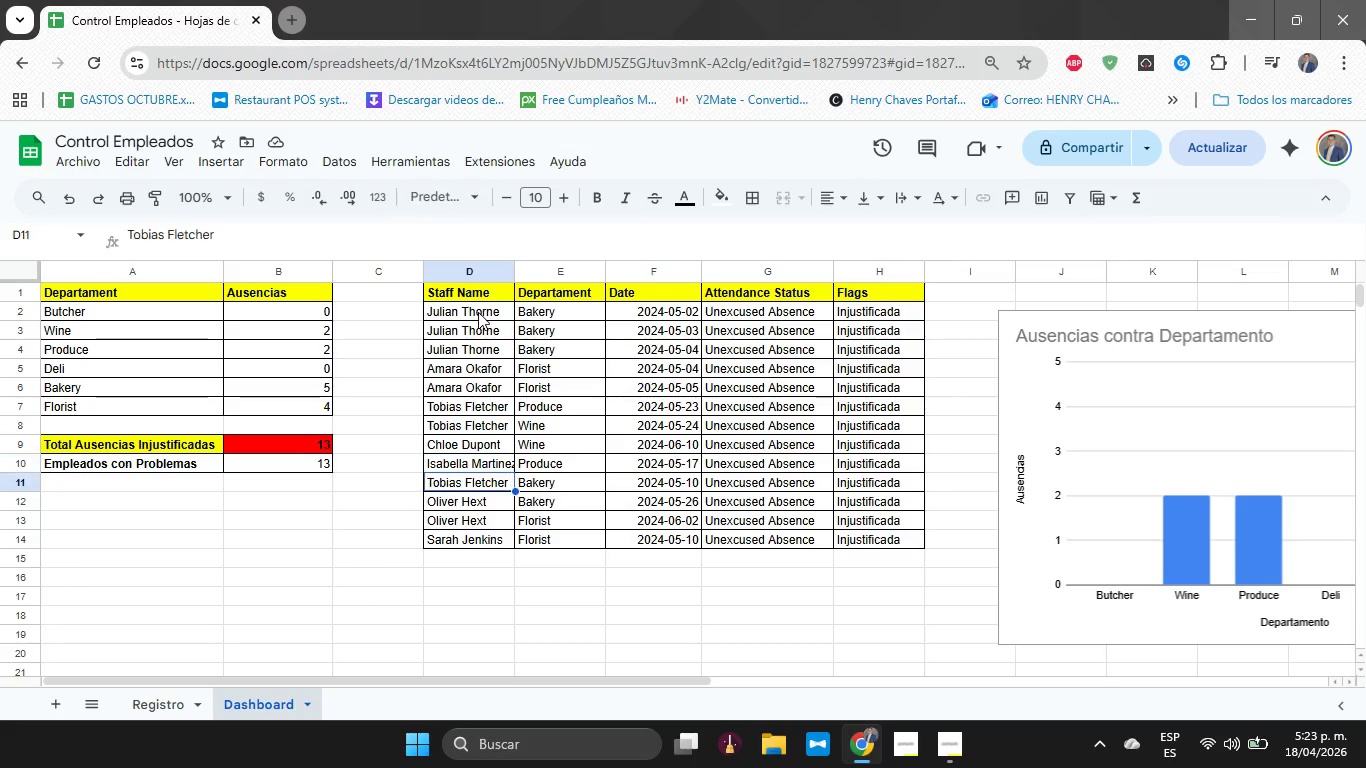 
key(ArrowDown)
 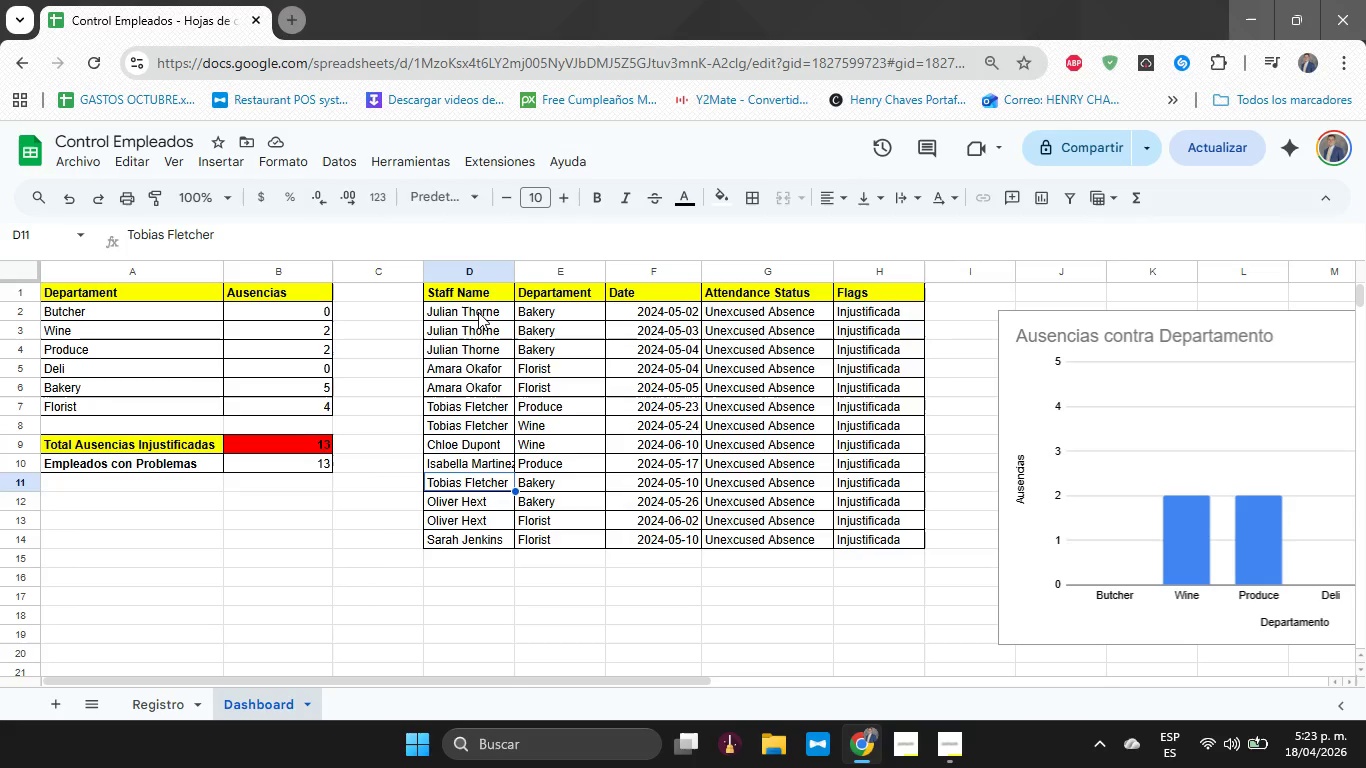 
key(ArrowDown)
 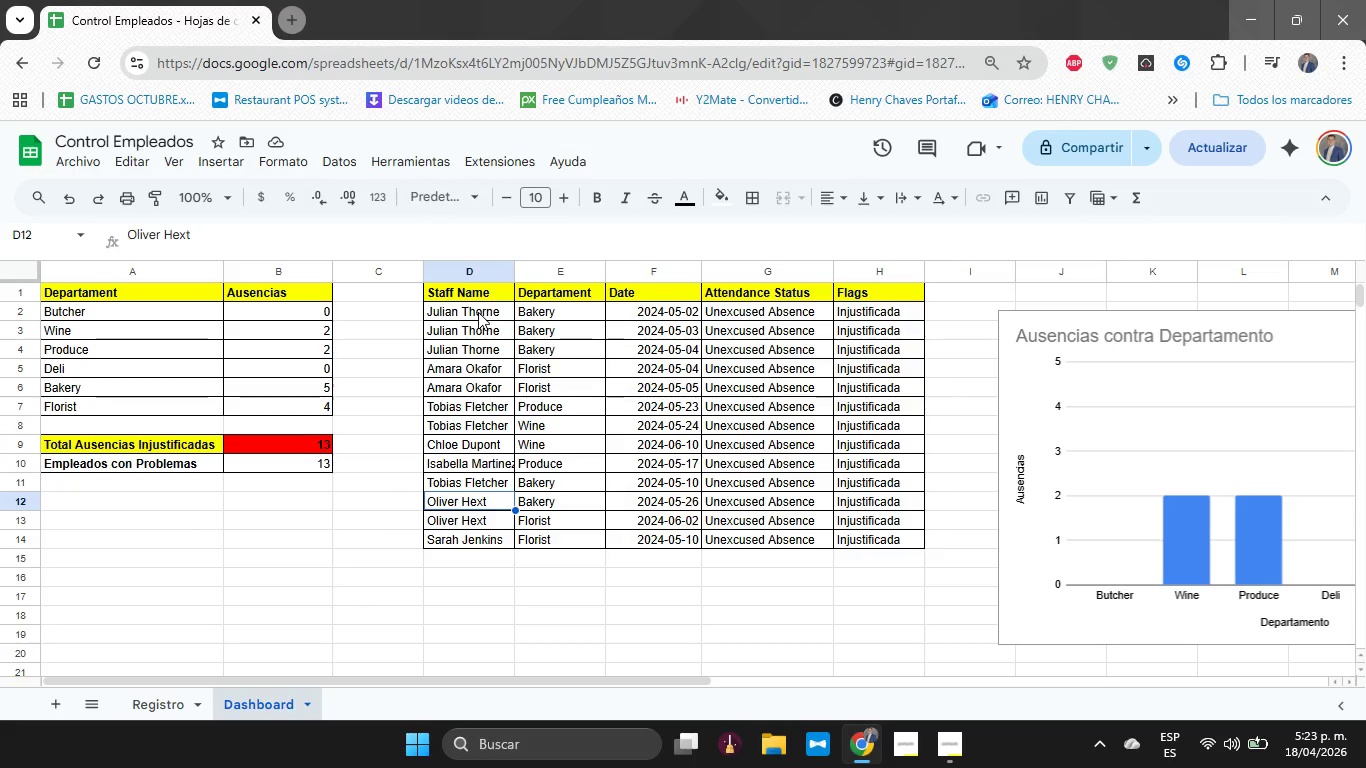 
key(ArrowDown)
 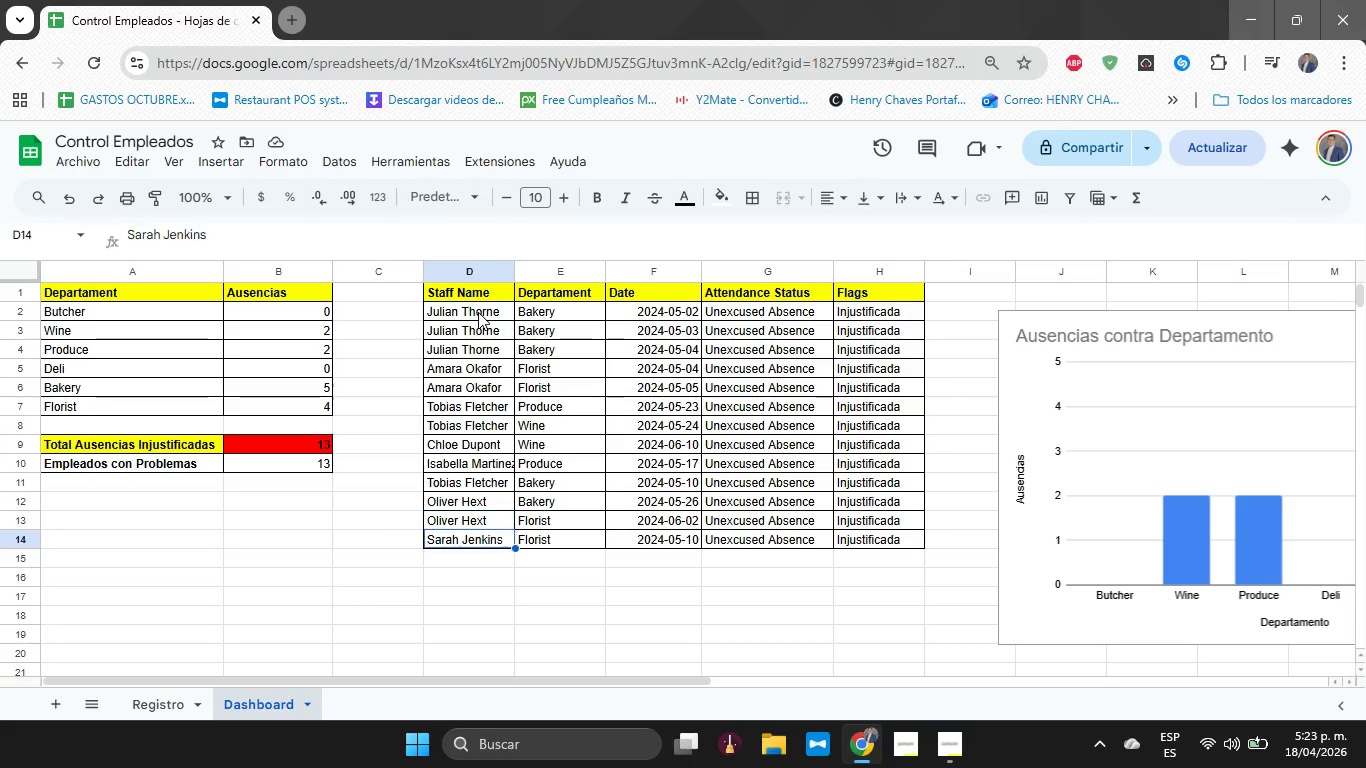 
key(ArrowDown)
 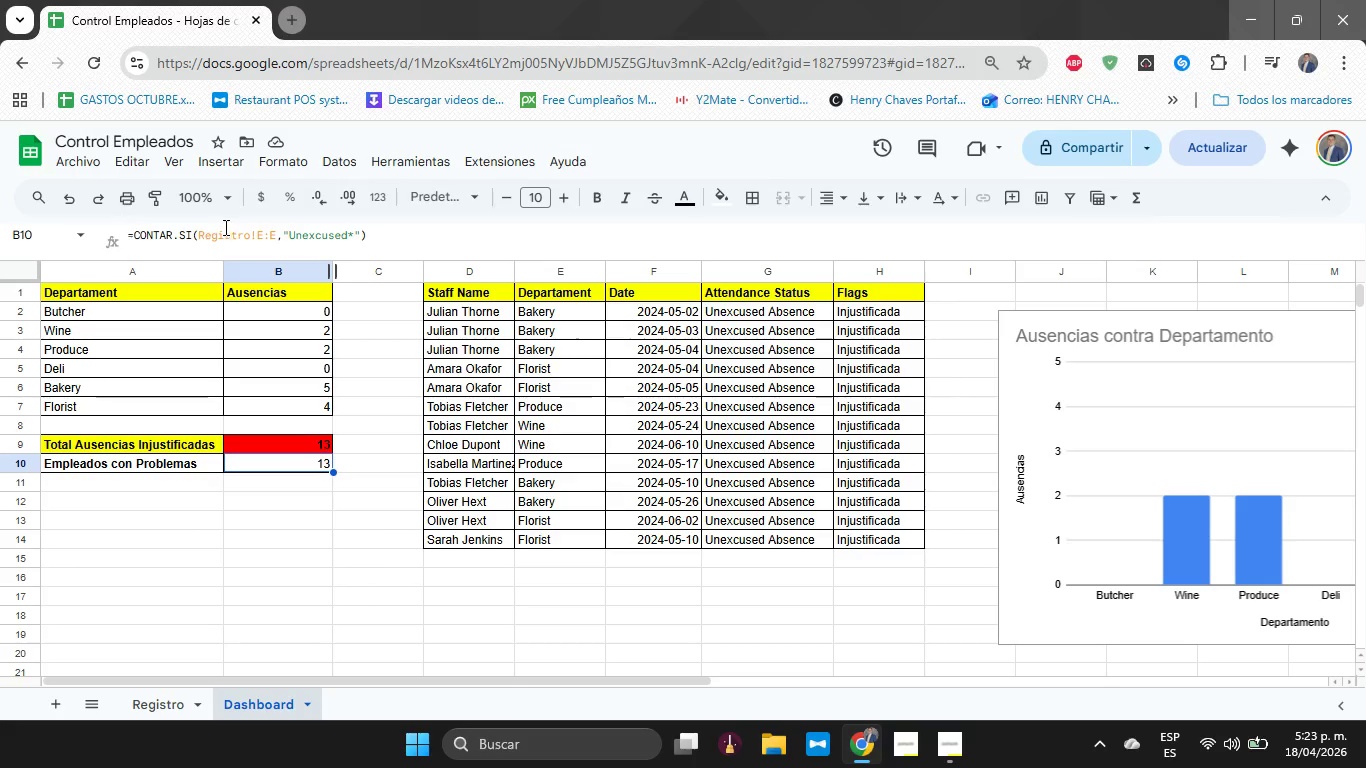 
wait(8.73)
 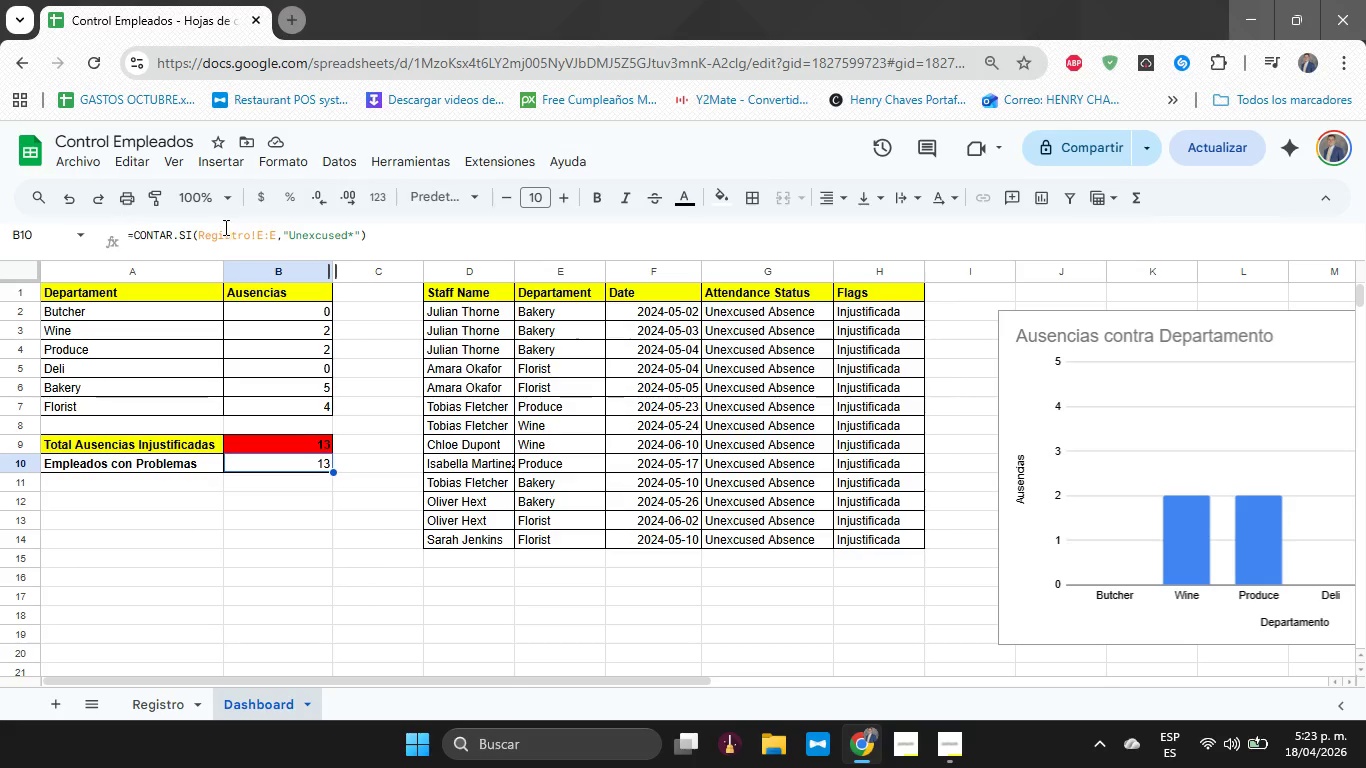 
left_click([167, 702])
 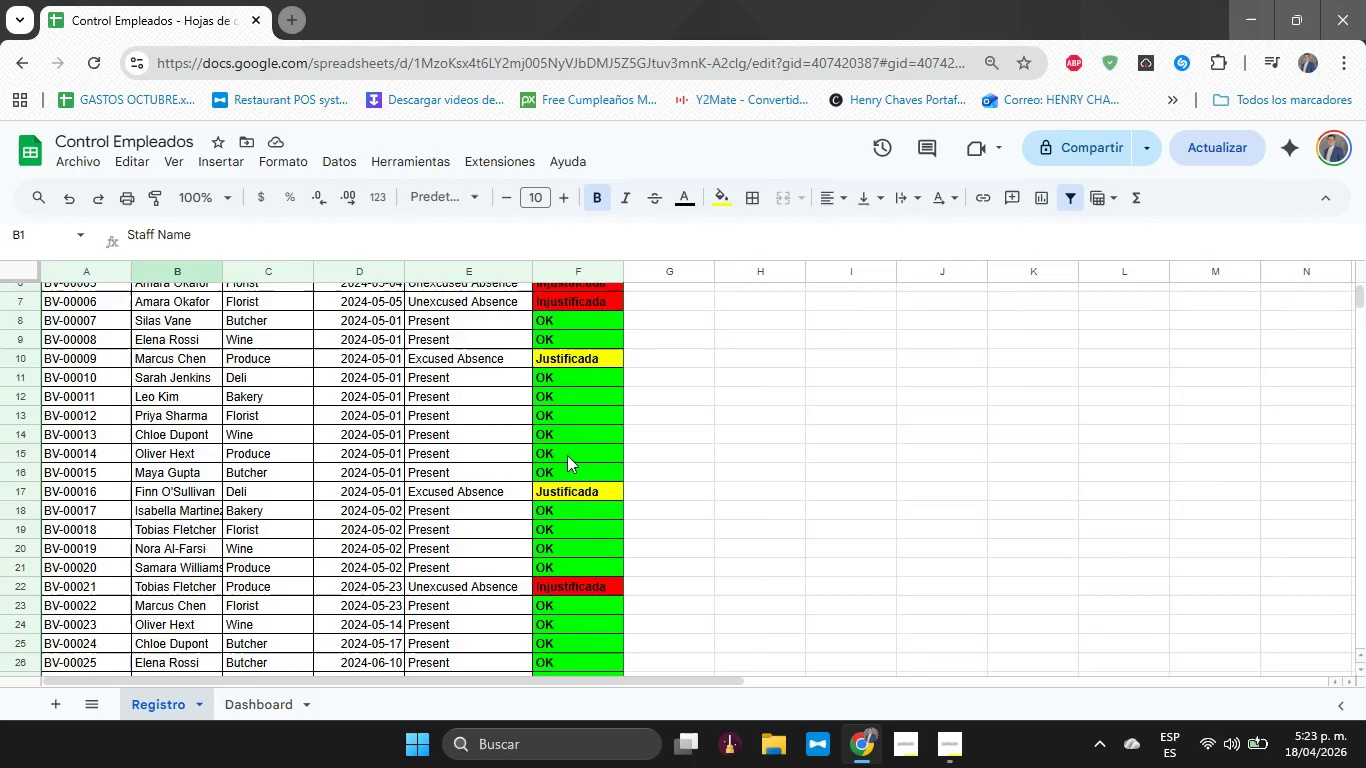 
wait(16.7)
 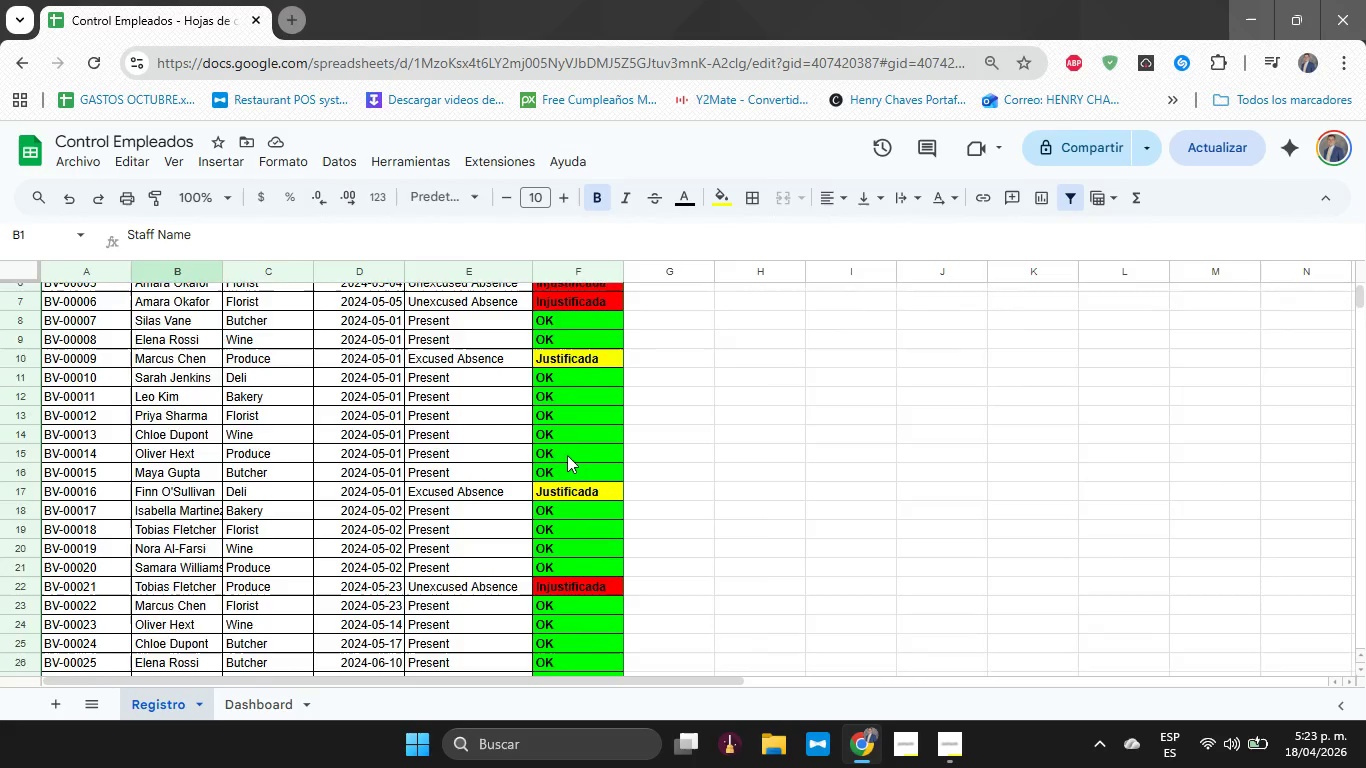 
left_click([239, 704])
 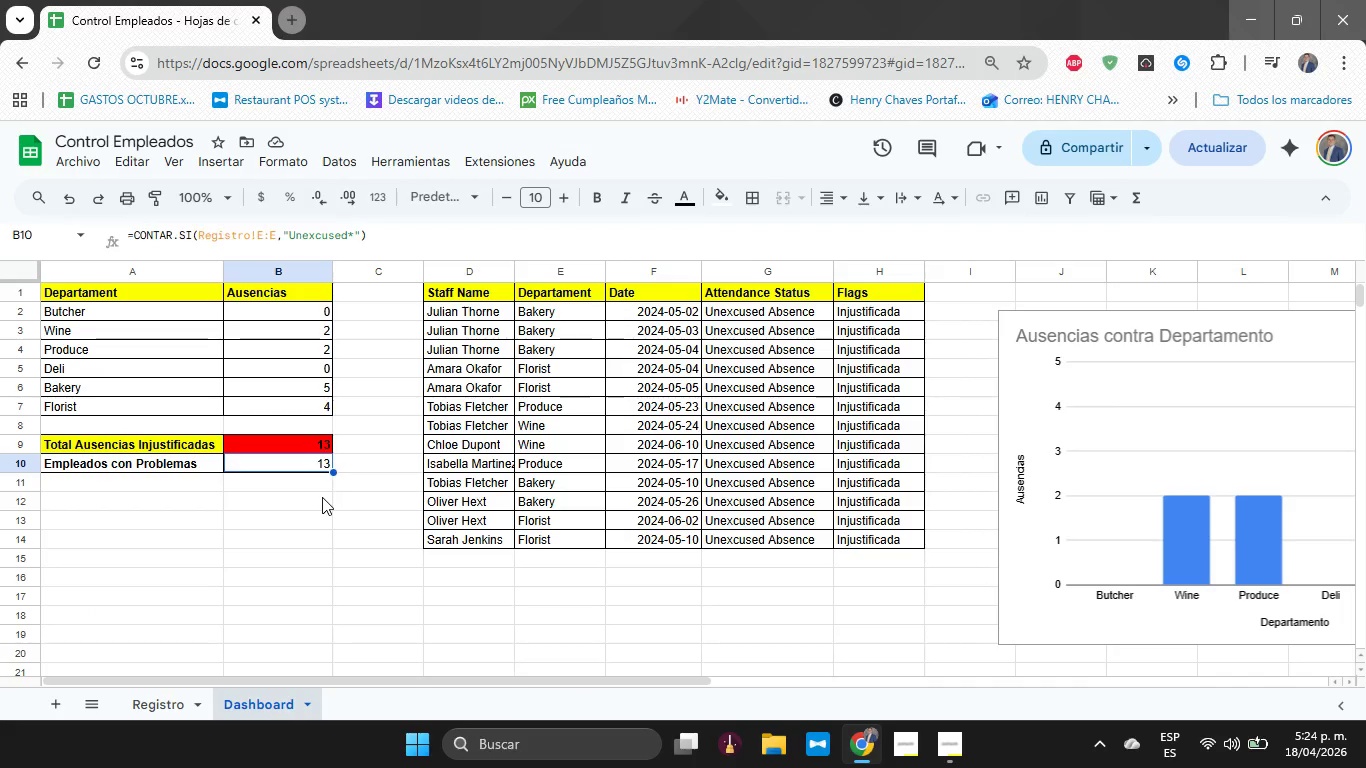 
left_click([322, 497])
 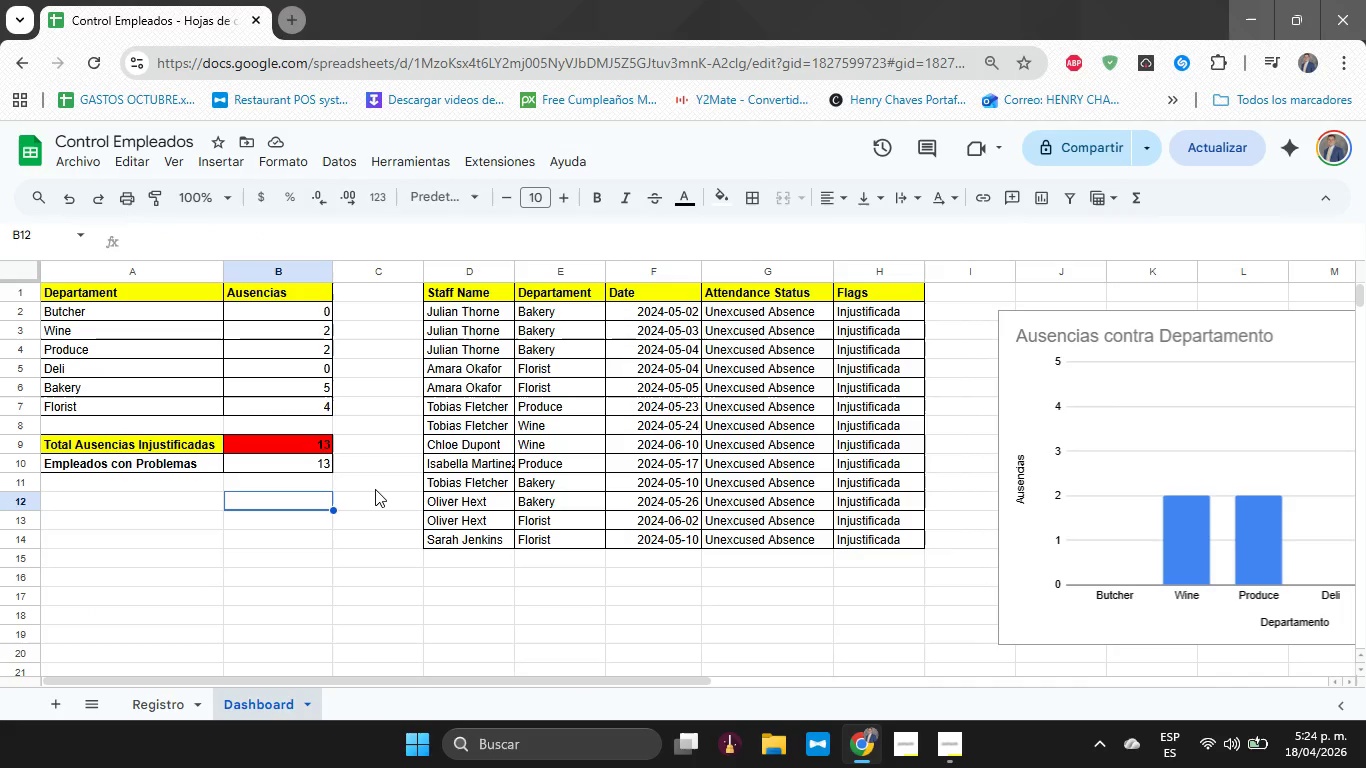 
left_click([377, 489])
 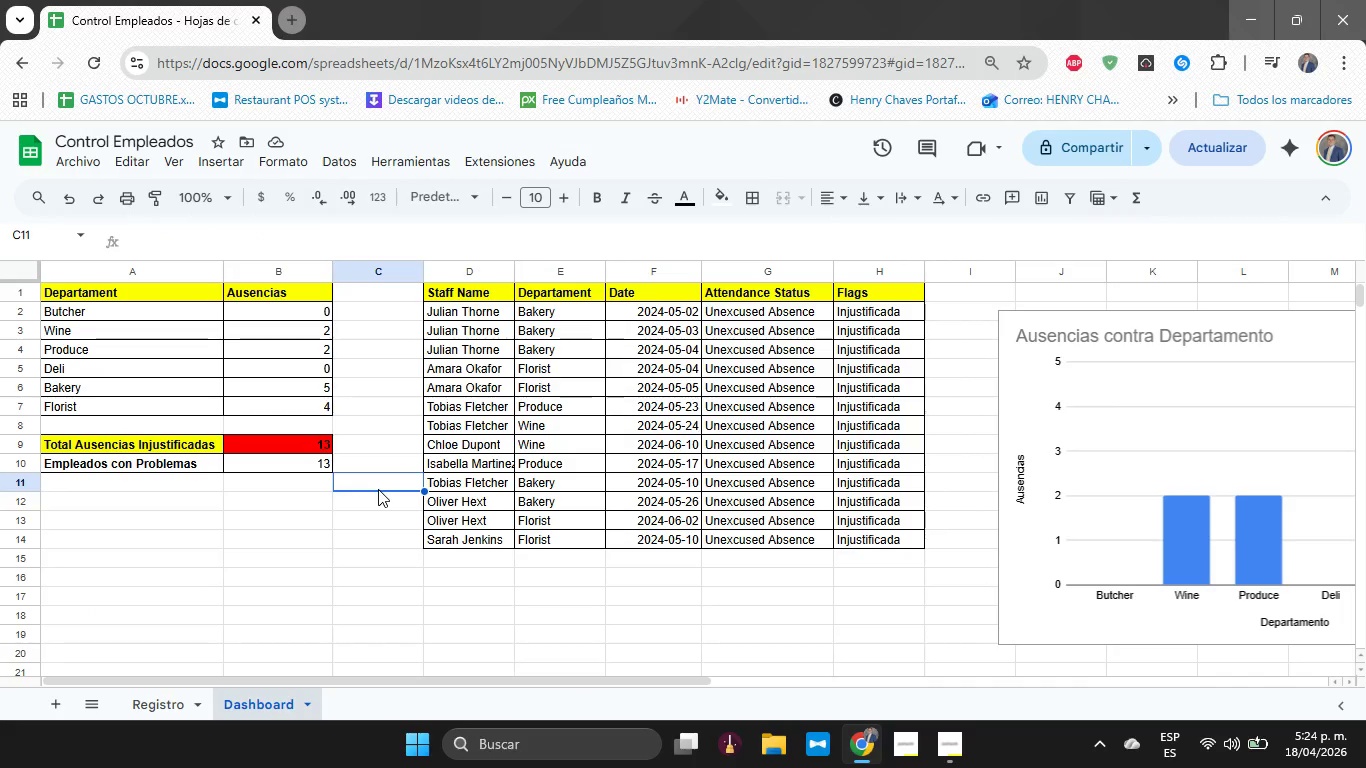 
wait(27.47)
 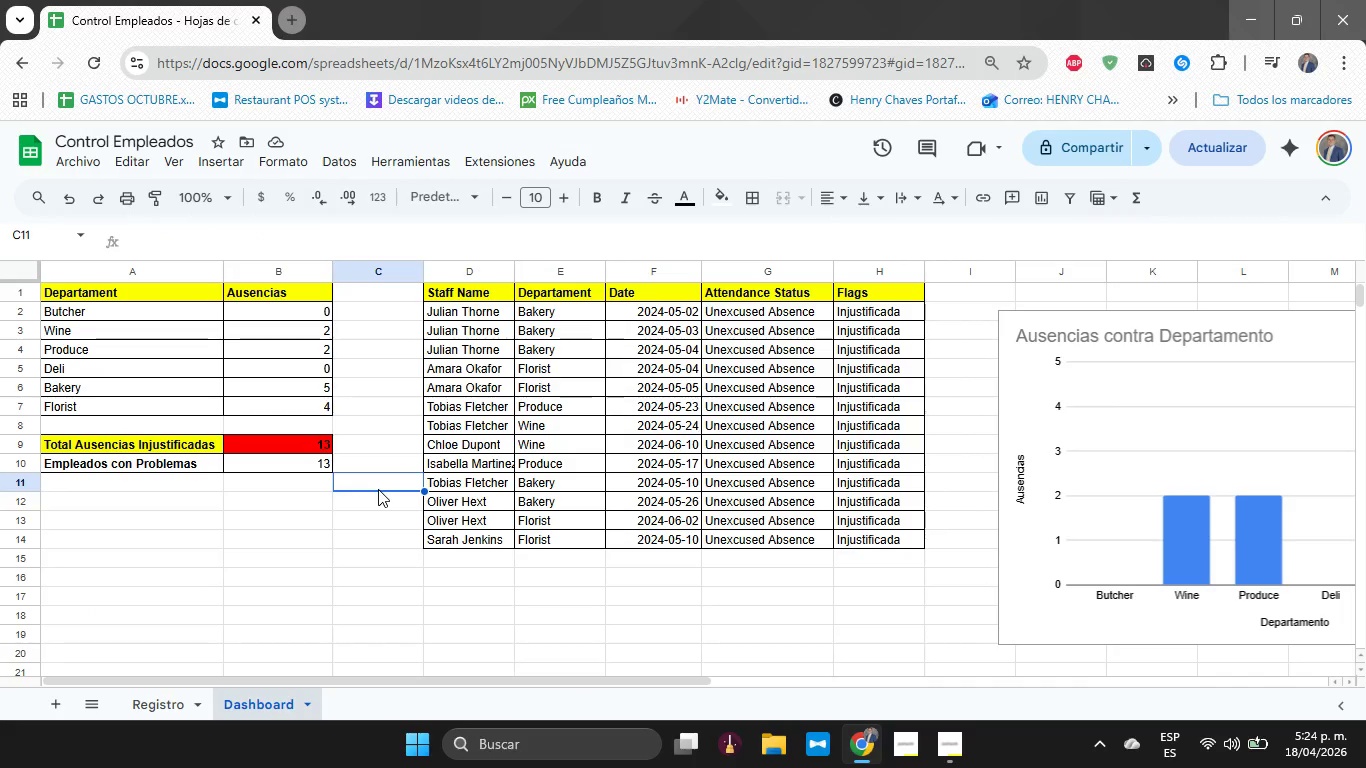 
left_click([321, 465])
 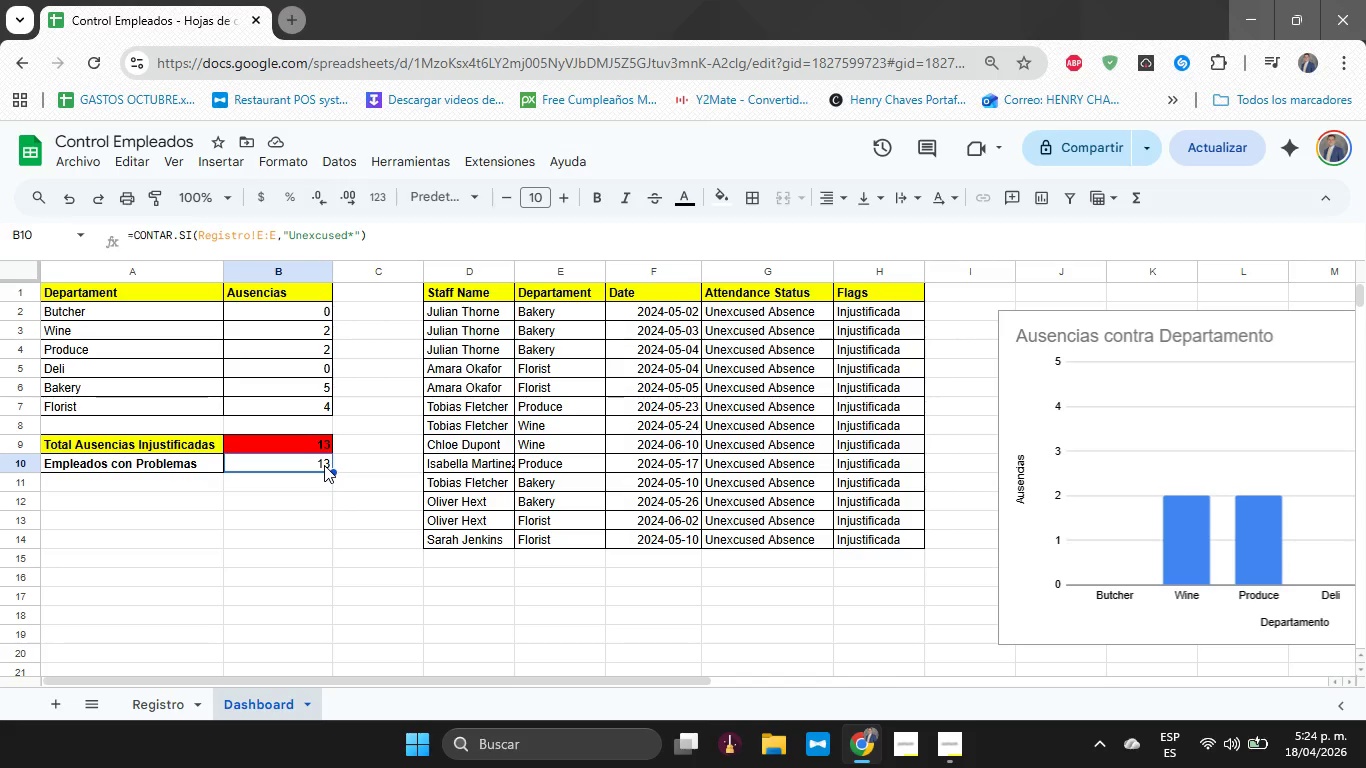 
wait(15.91)
 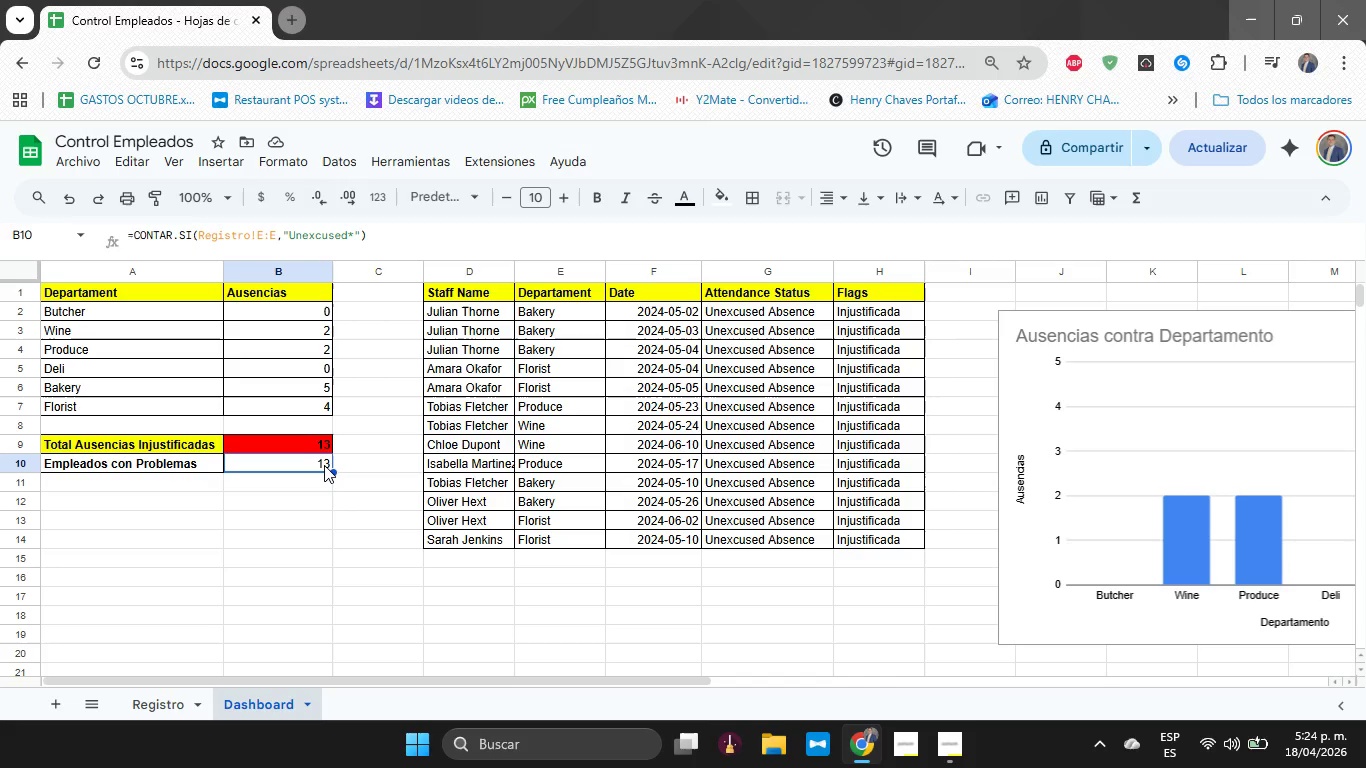 
key(Alt+Tab)